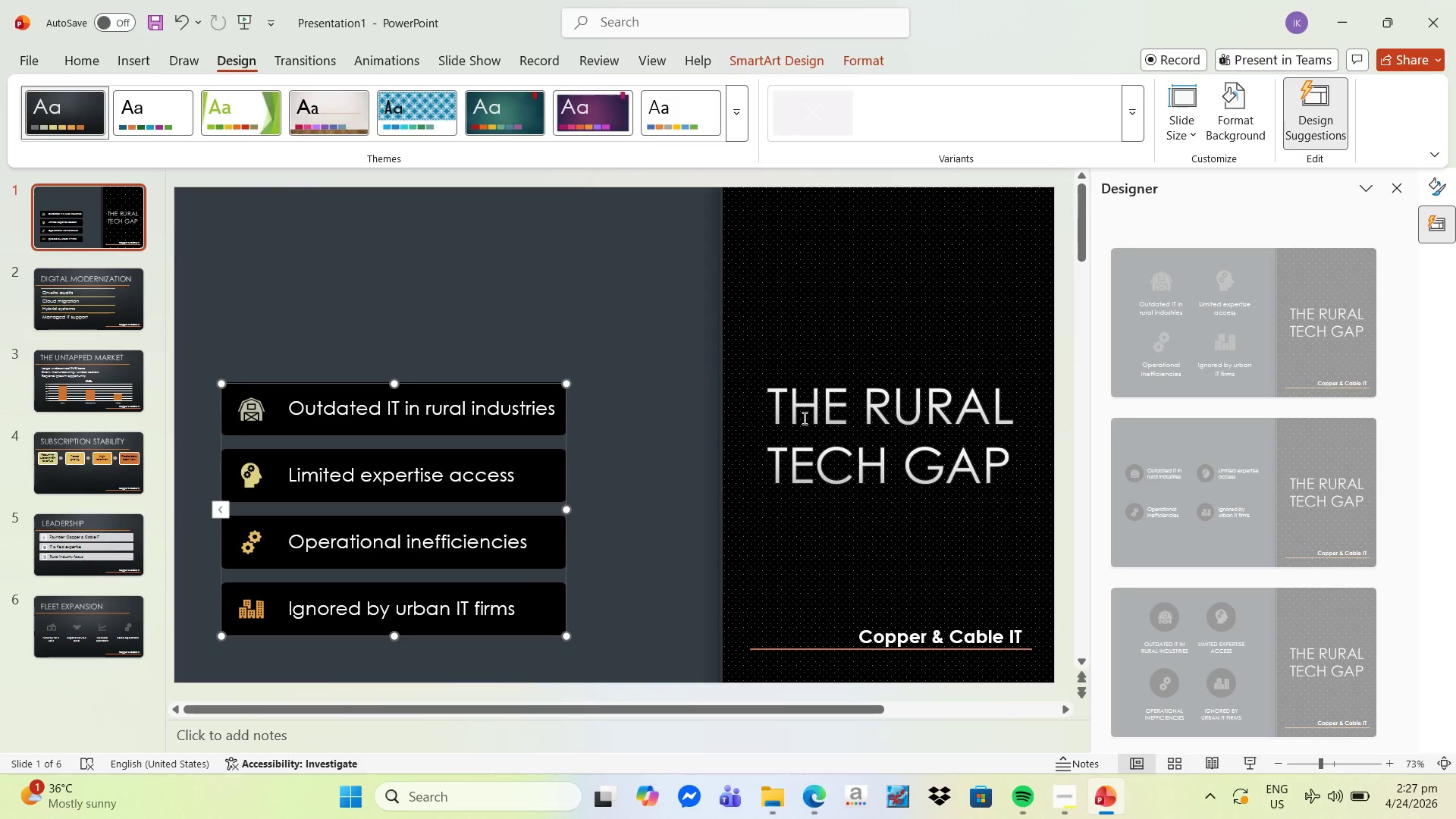 
left_click([803, 416])
 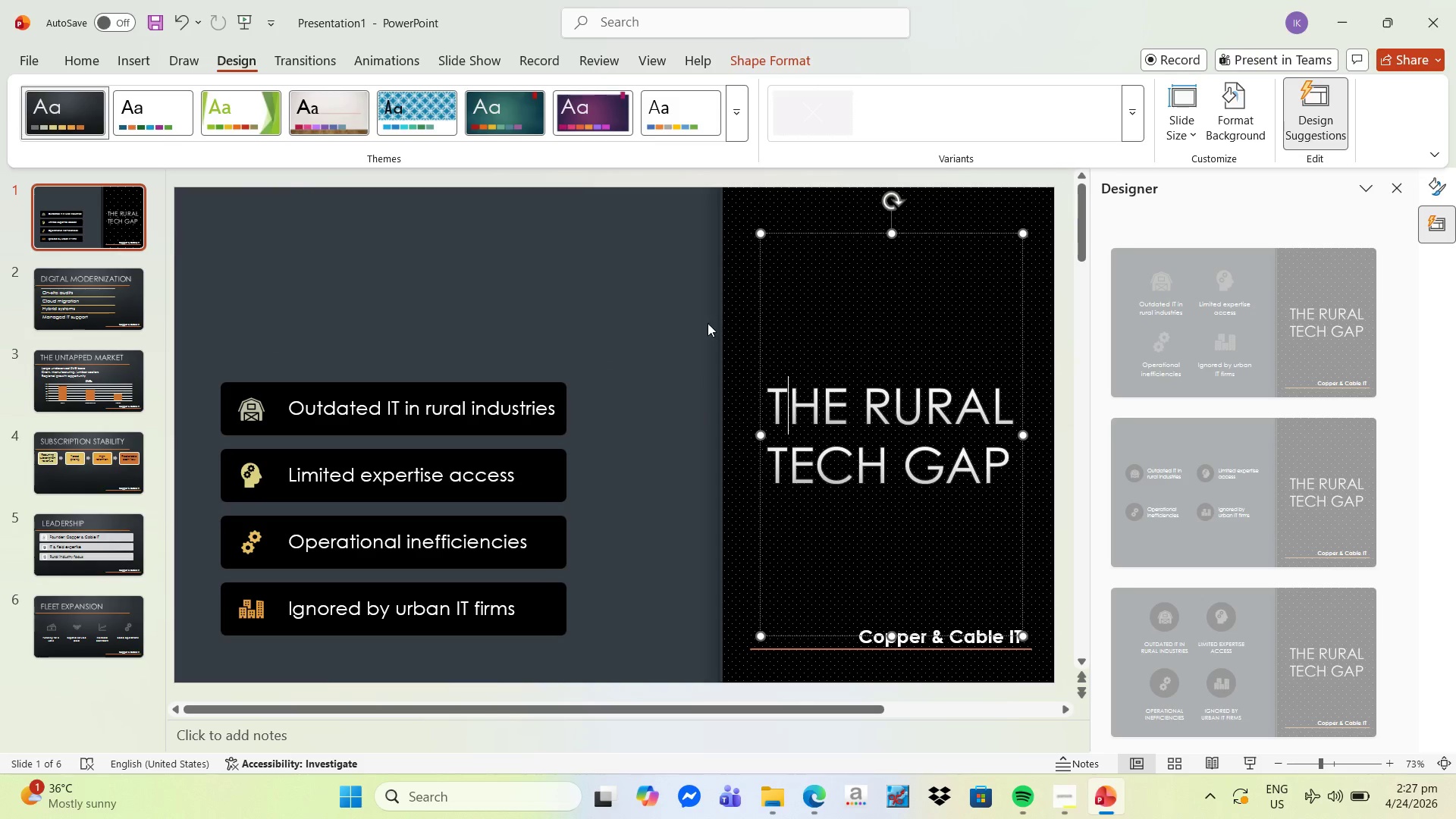 
left_click([704, 321])
 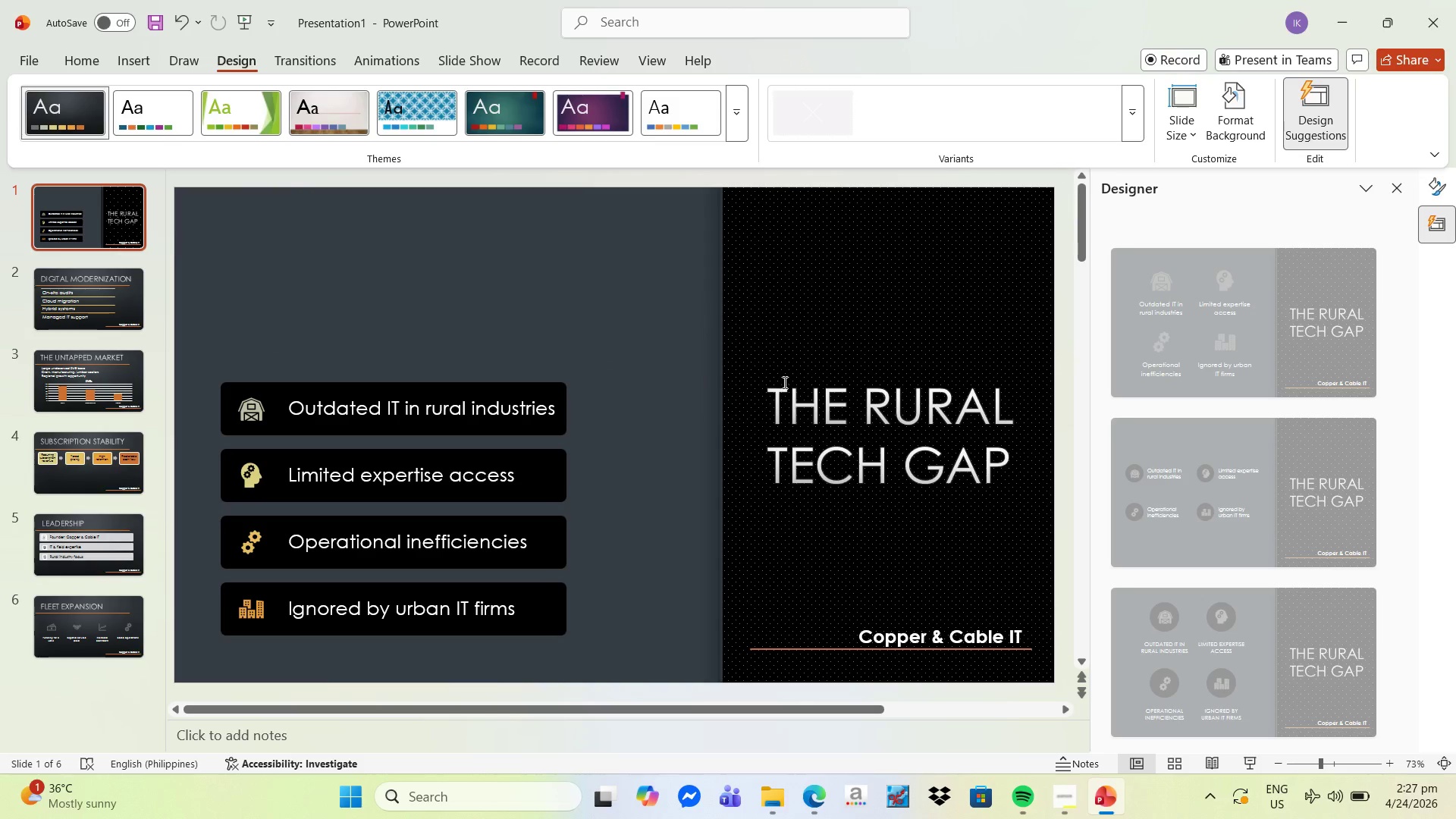 
left_click([783, 382])
 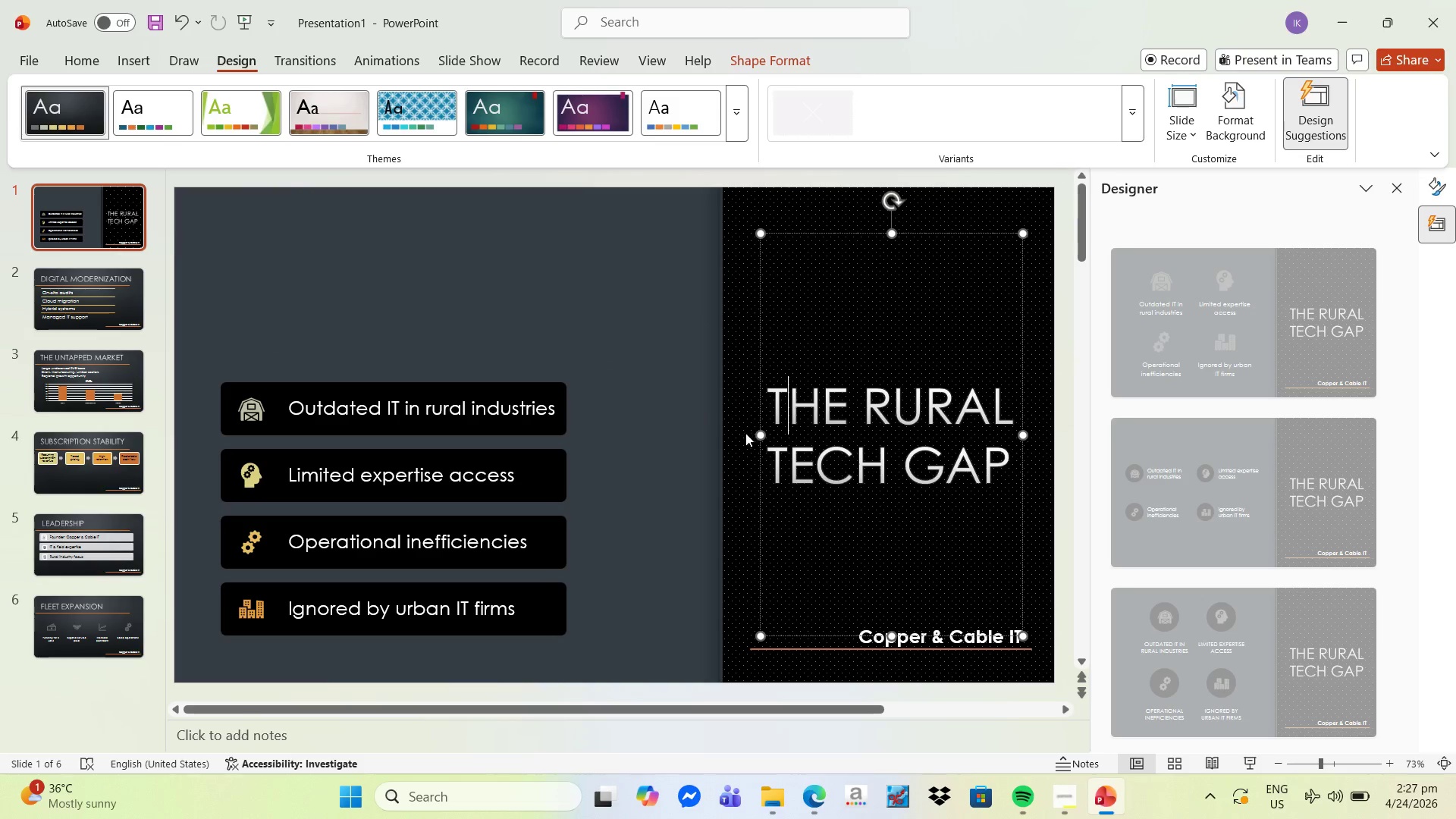 
left_click_drag(start_coordinate=[764, 435], to_coordinate=[601, 416])
 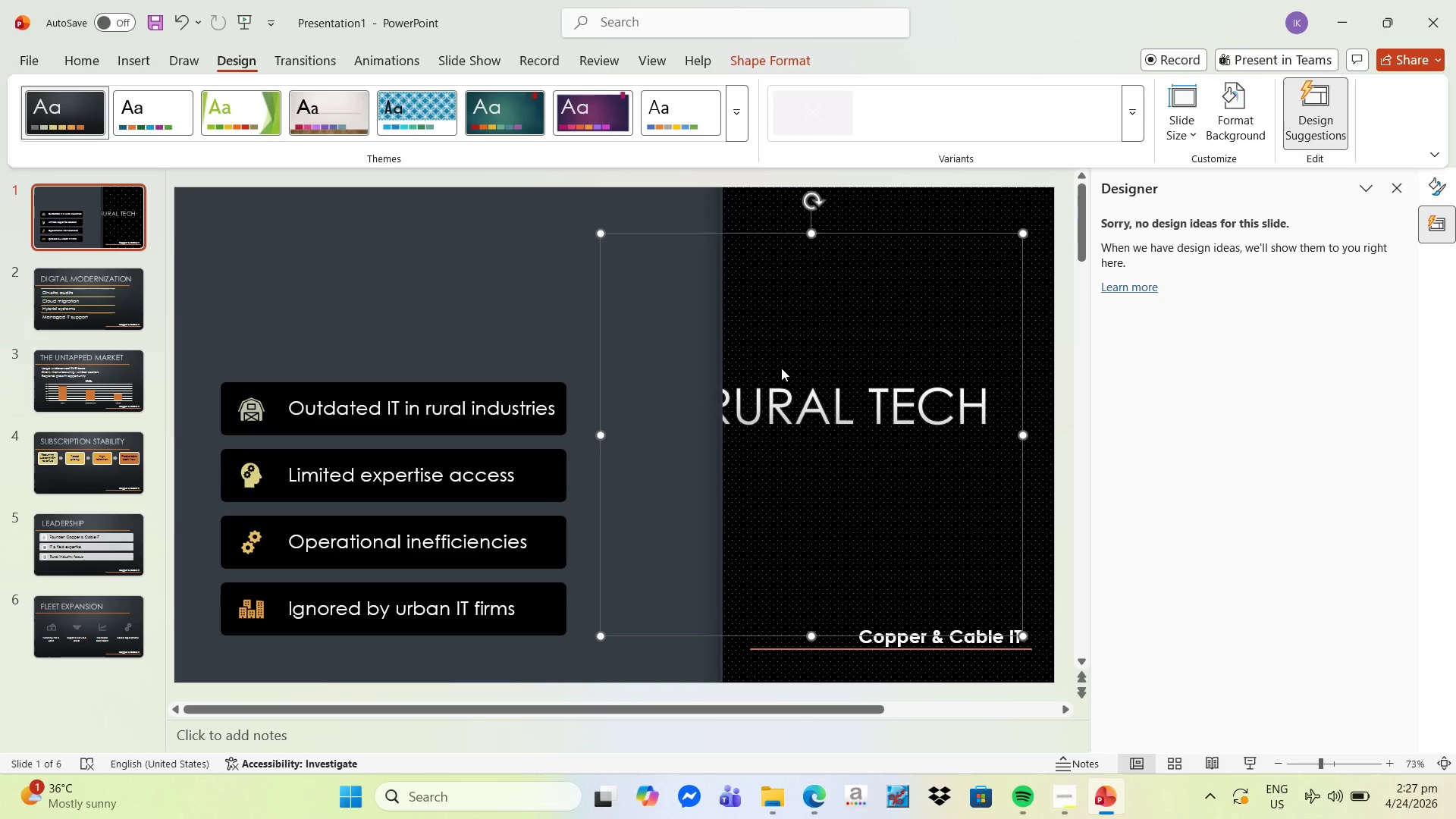 
left_click([557, 293])
 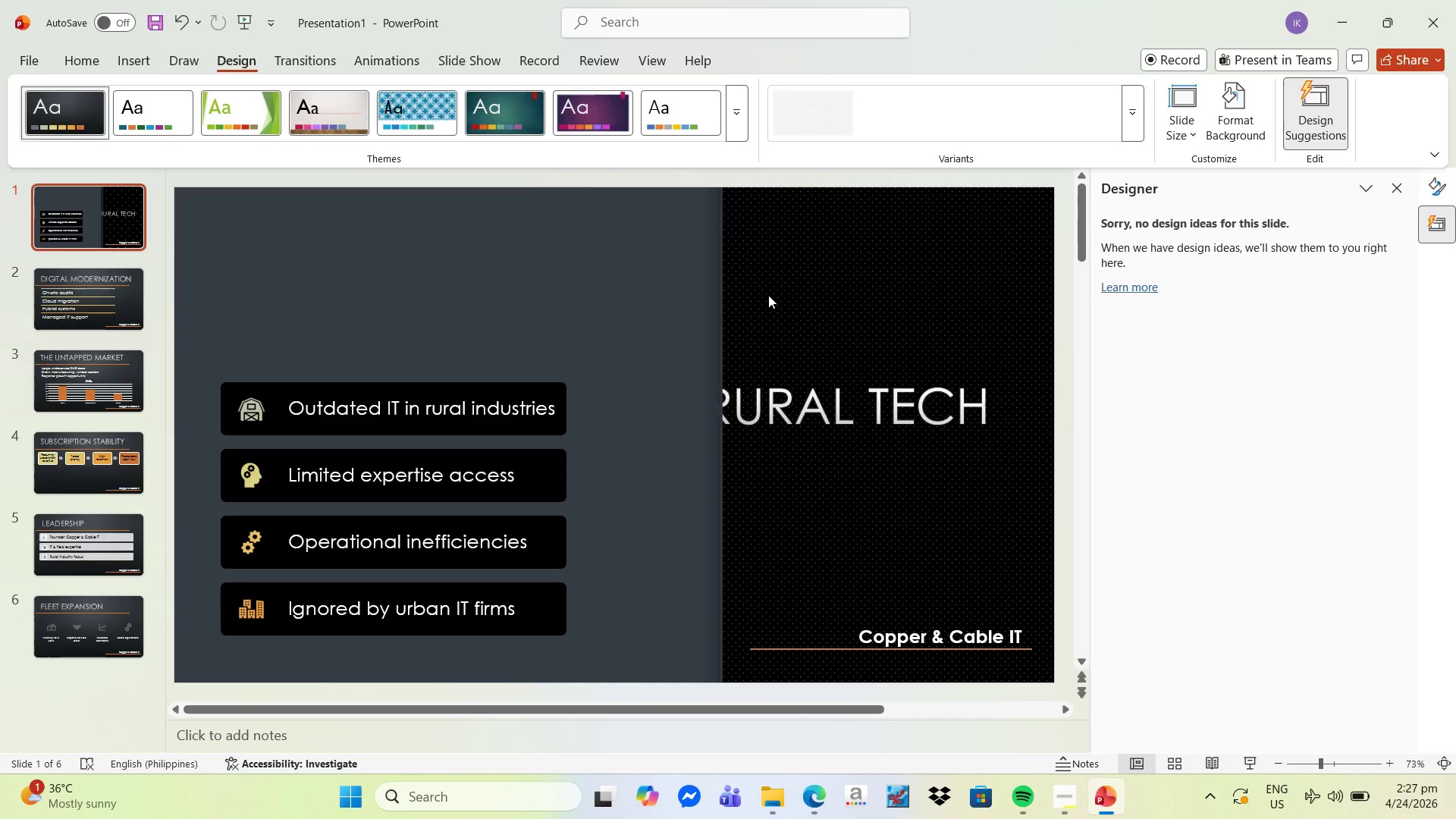 
left_click([794, 295])
 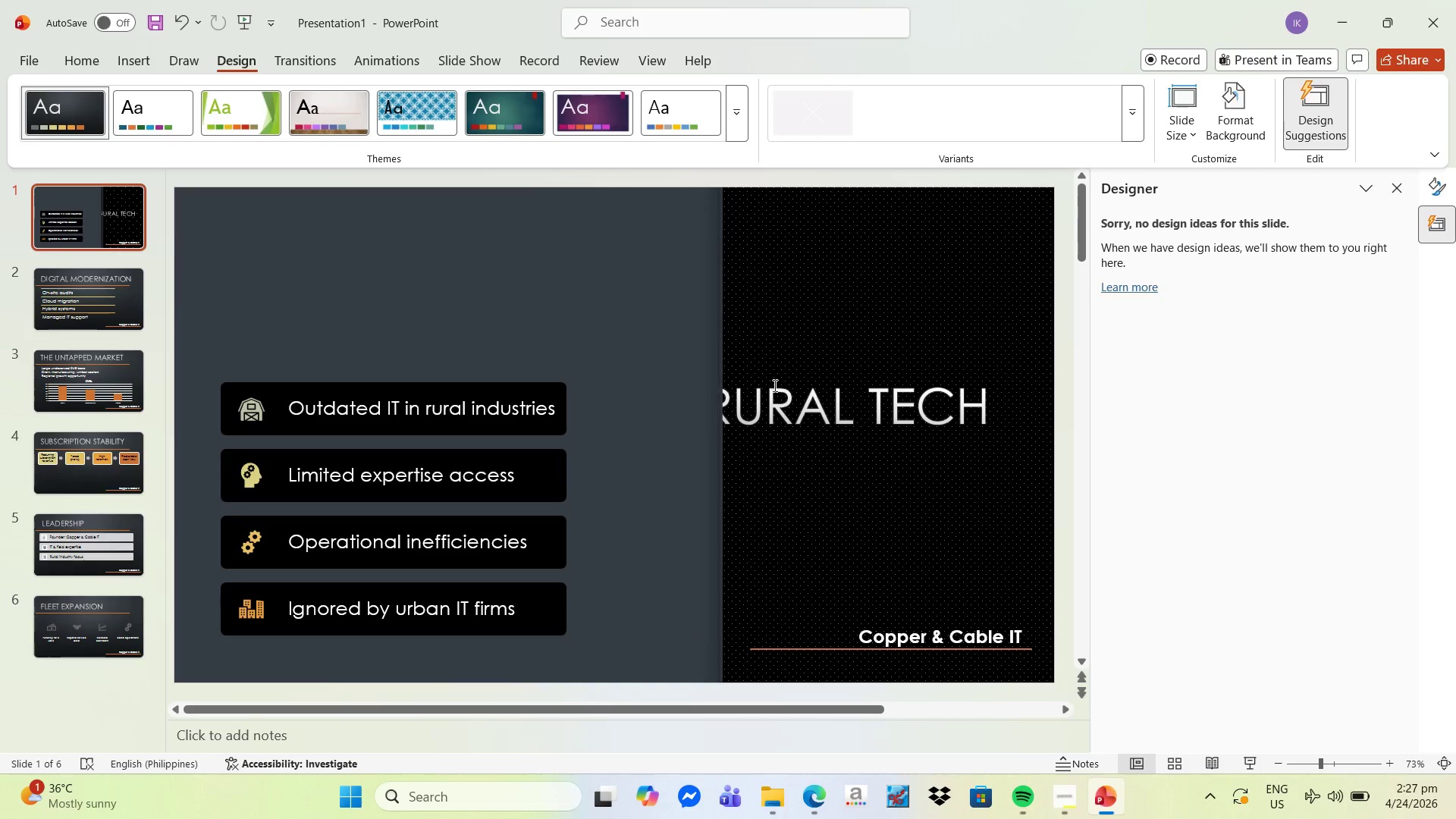 
left_click([774, 386])
 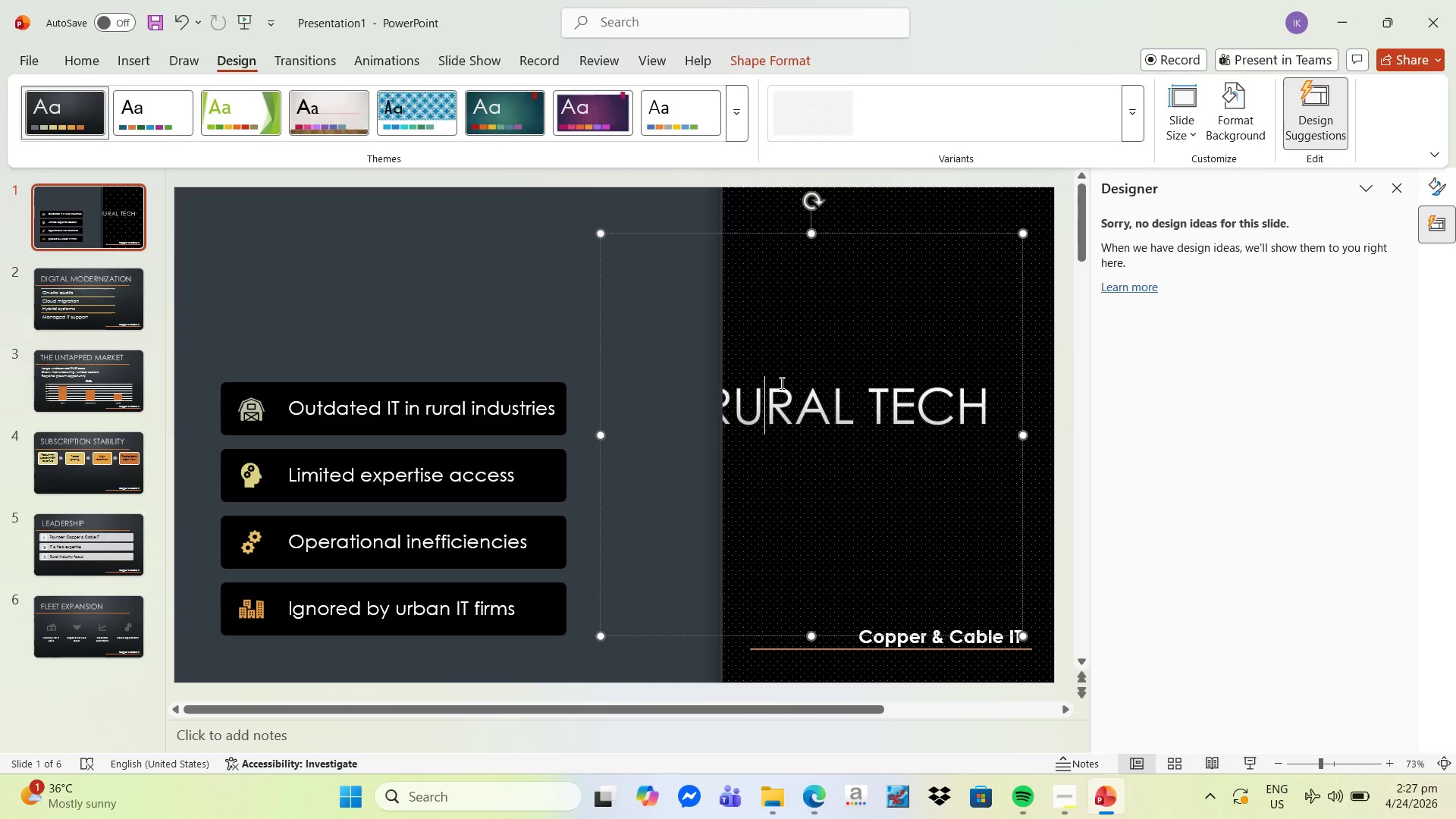 
right_click([780, 383])
 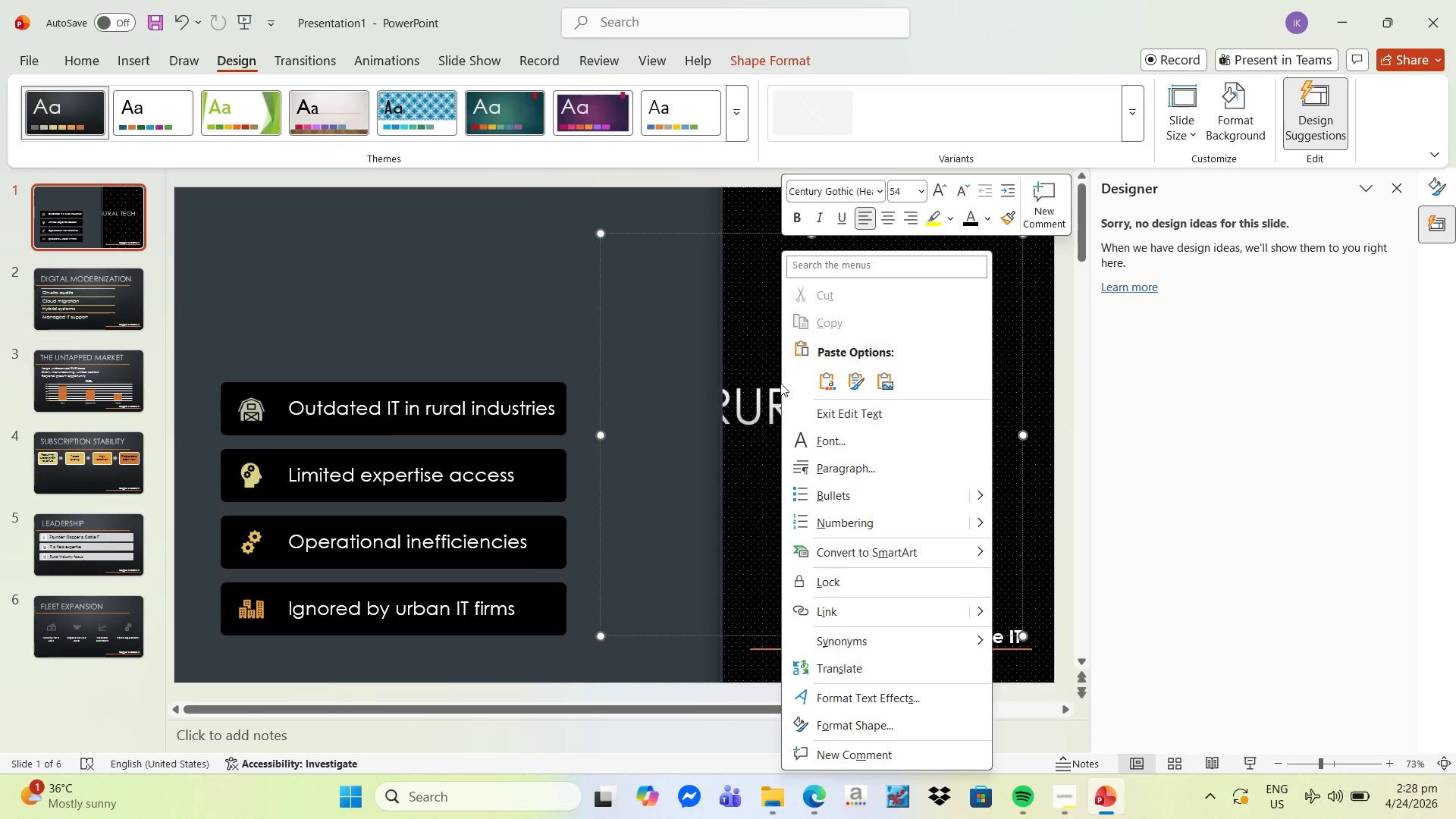 
left_click([691, 331])
 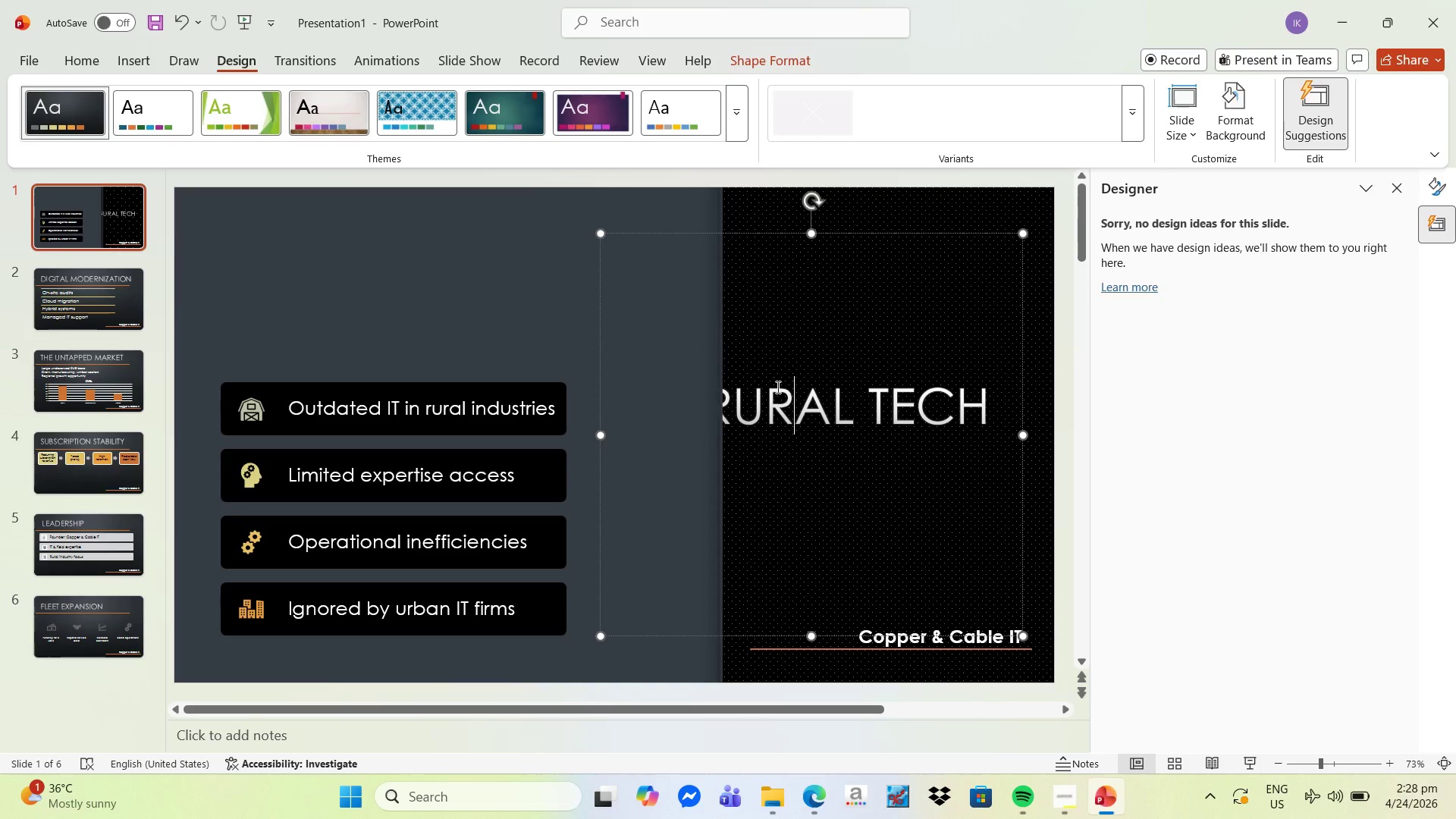 
left_click([777, 387])
 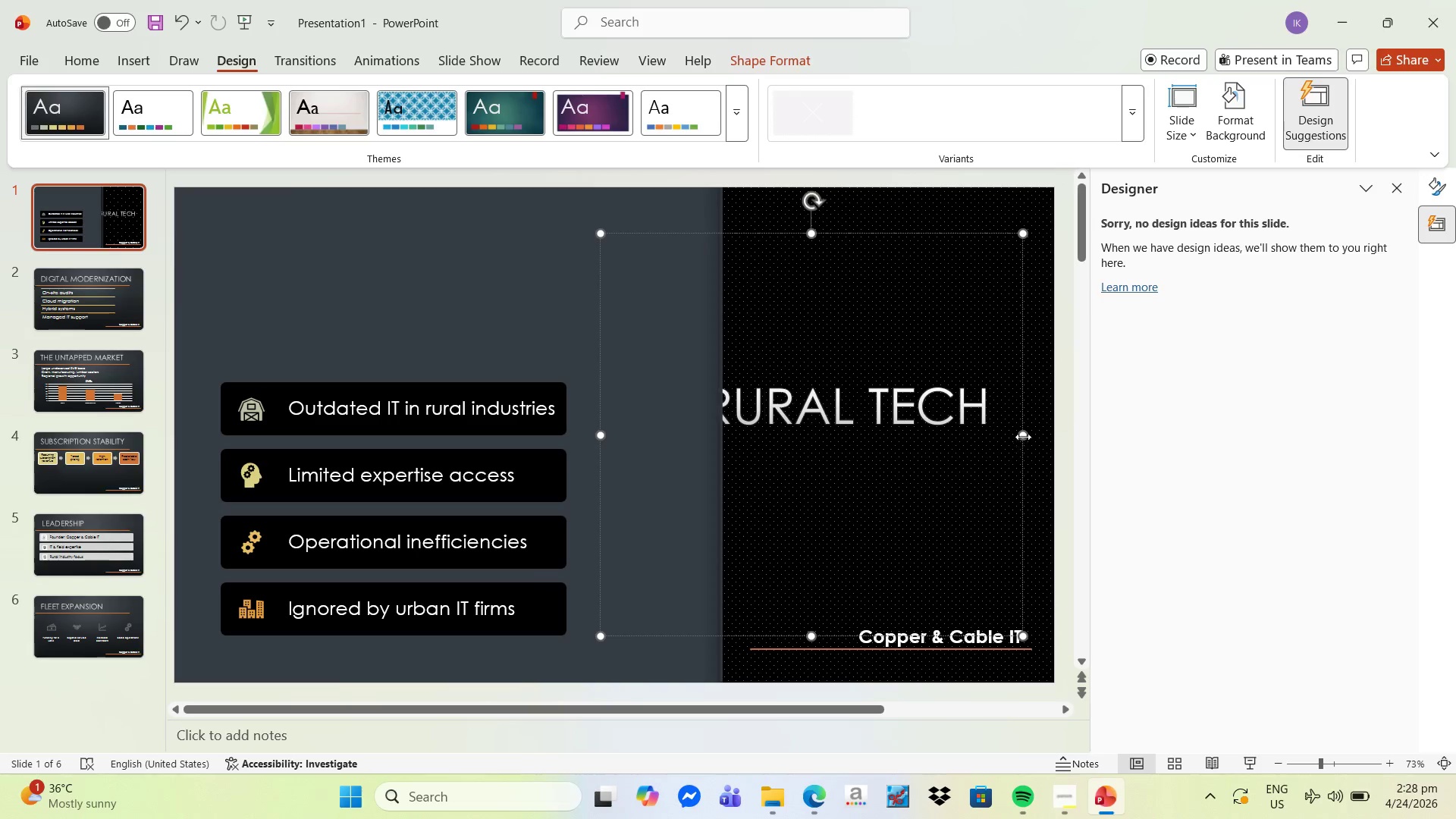 
left_click_drag(start_coordinate=[1026, 435], to_coordinate=[1089, 432])
 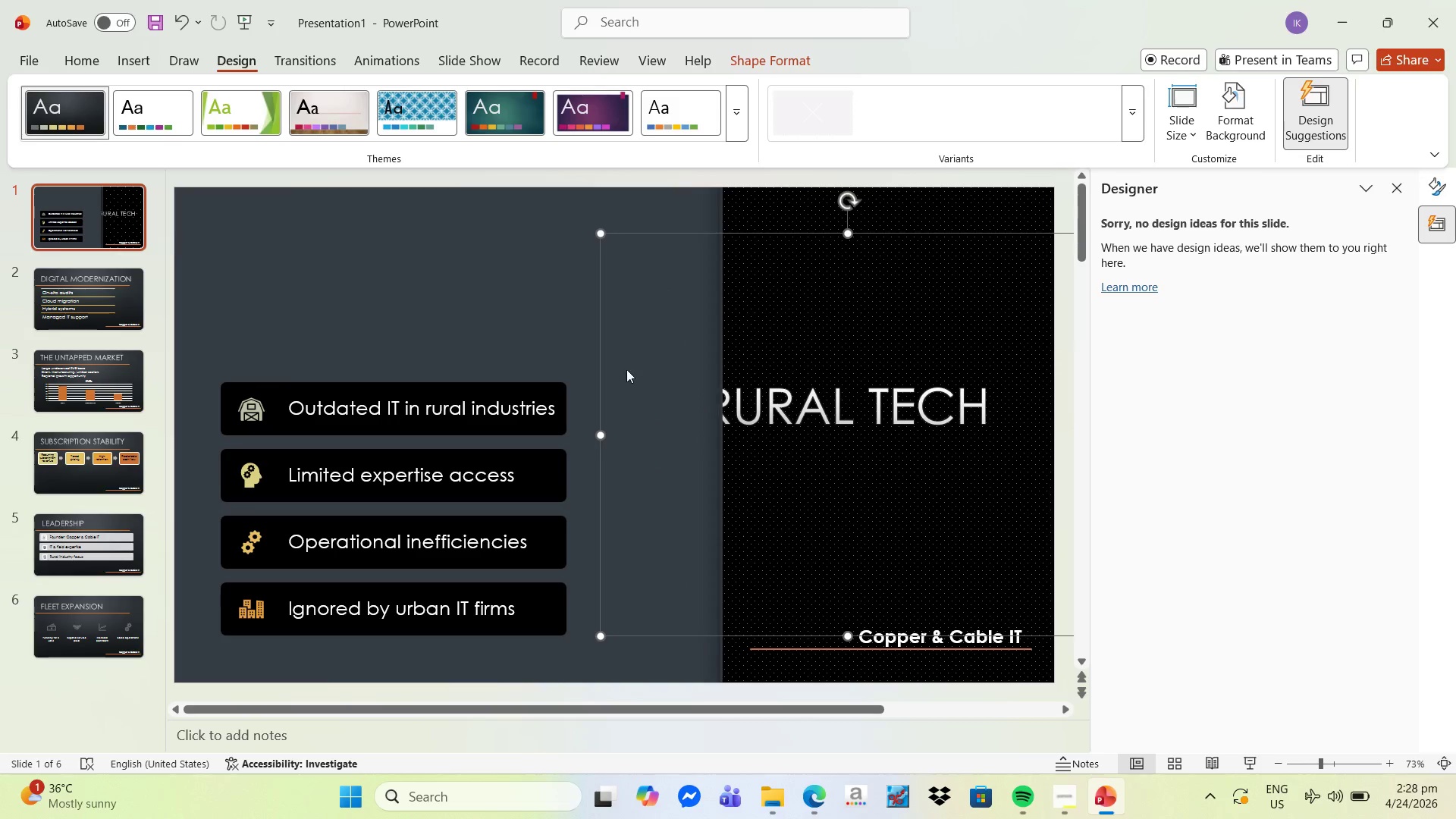 
left_click([595, 362])
 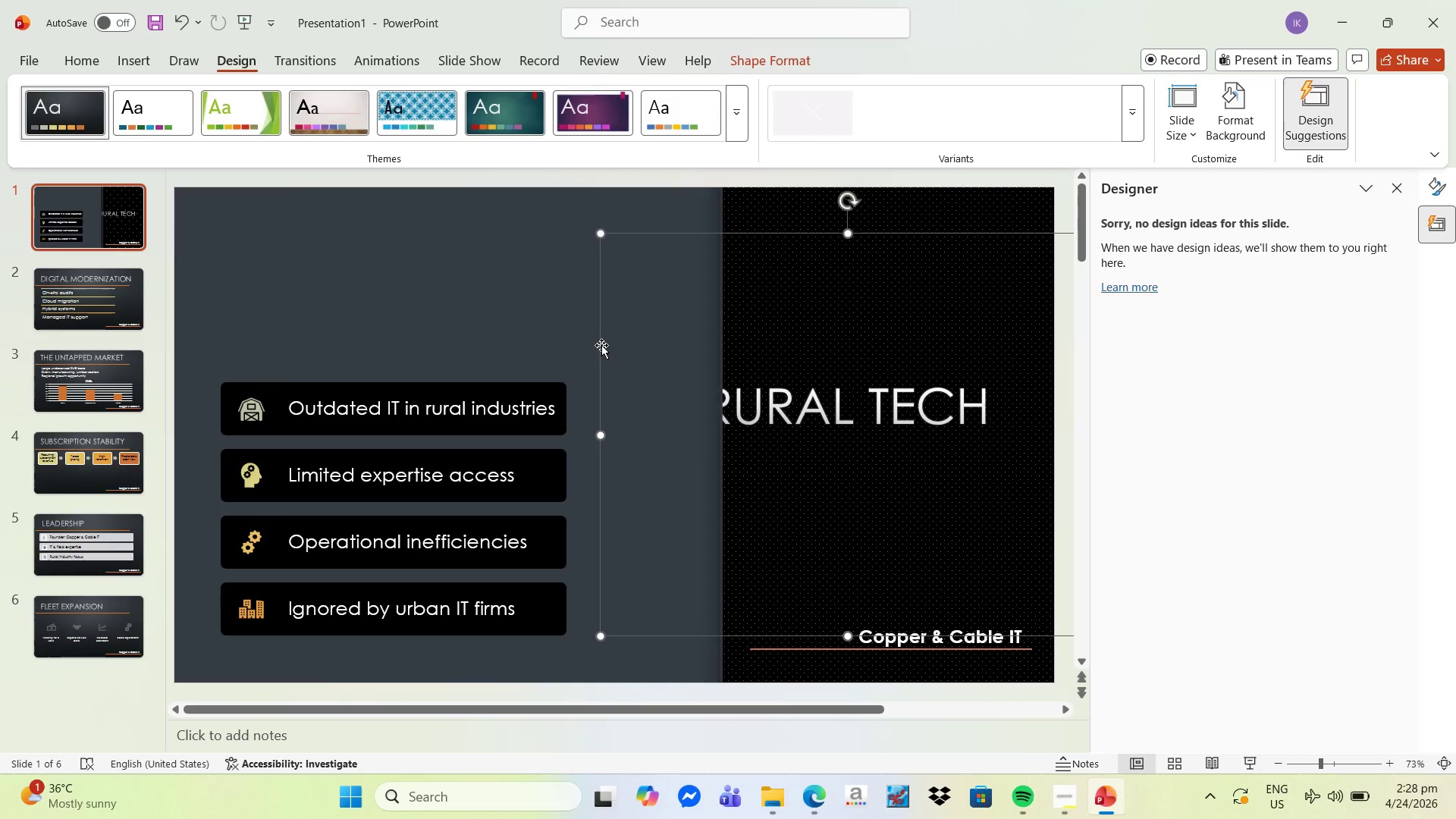 
left_click_drag(start_coordinate=[603, 345], to_coordinate=[733, 331])
 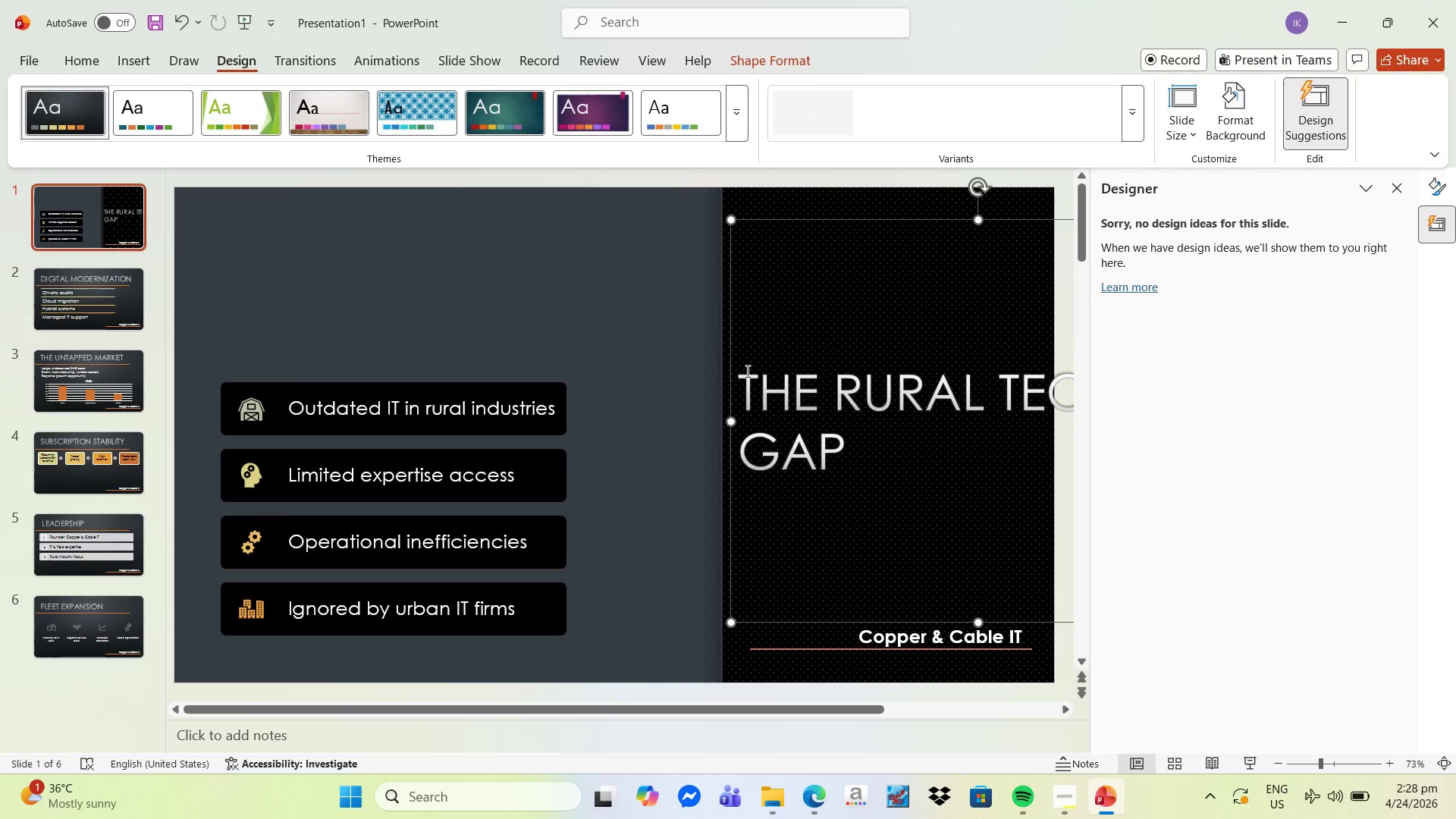 
left_click_drag(start_coordinate=[747, 372], to_coordinate=[1025, 532])
 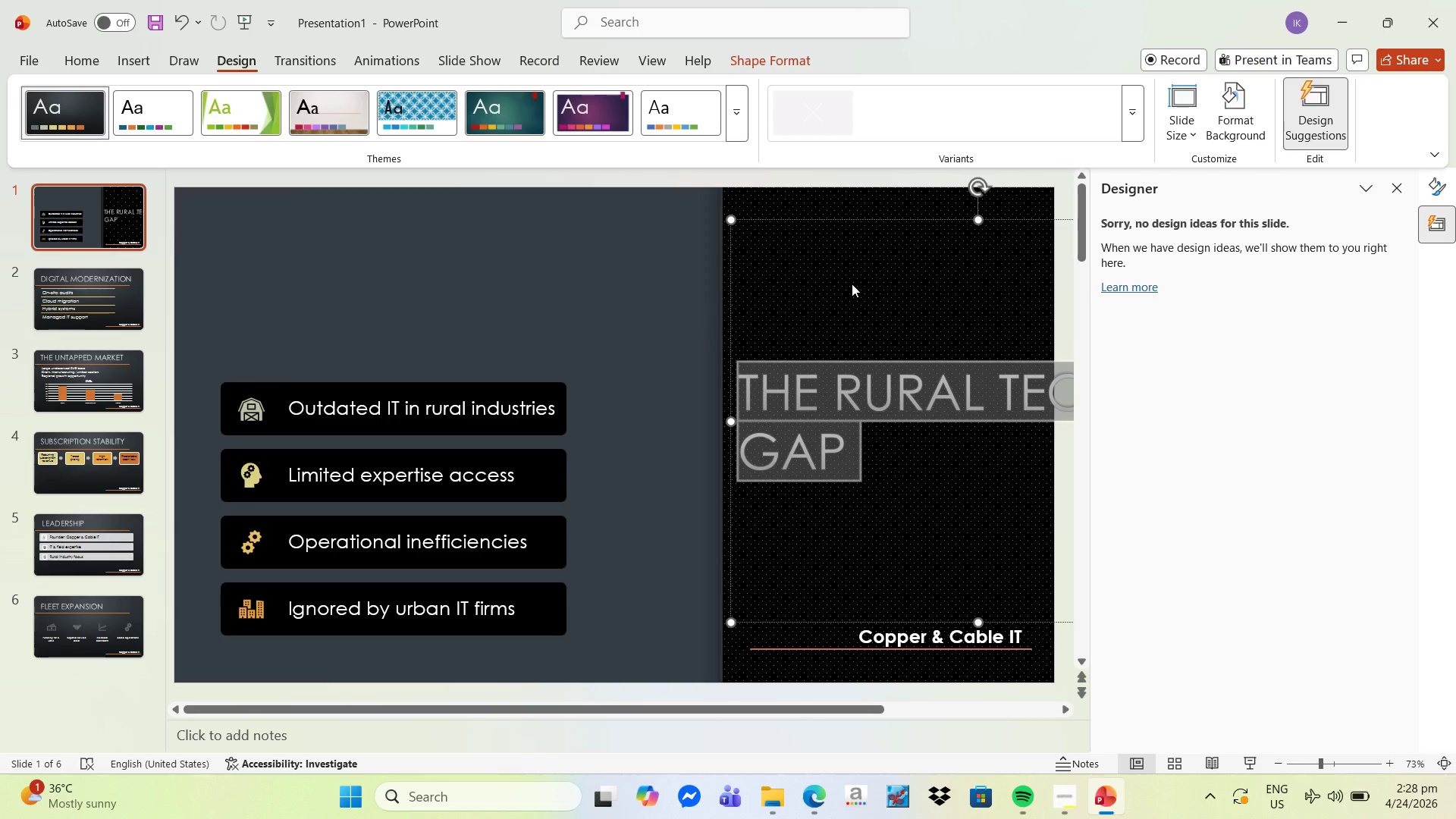 
left_click([1334, 133])
 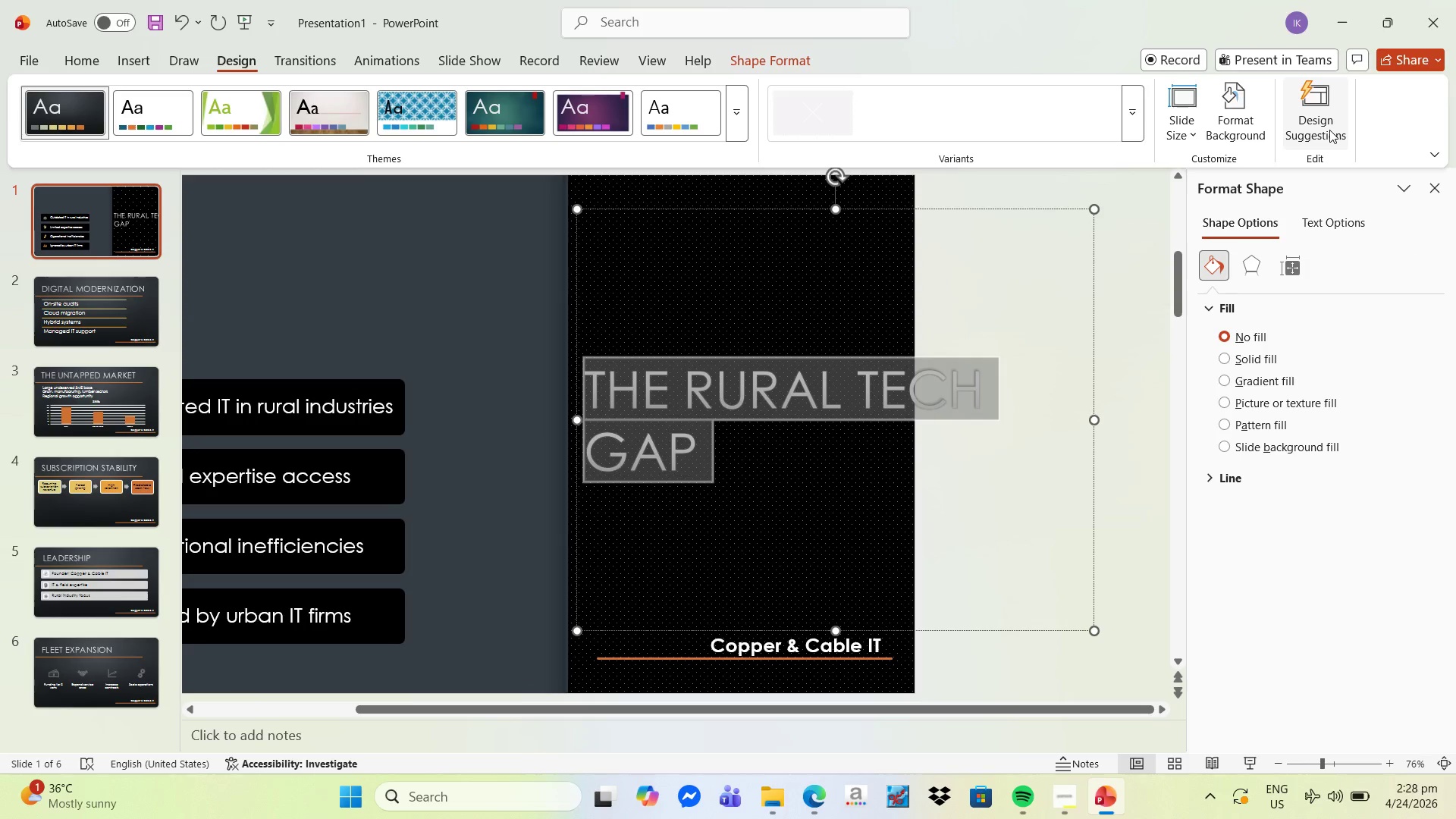 
left_click([1322, 117])
 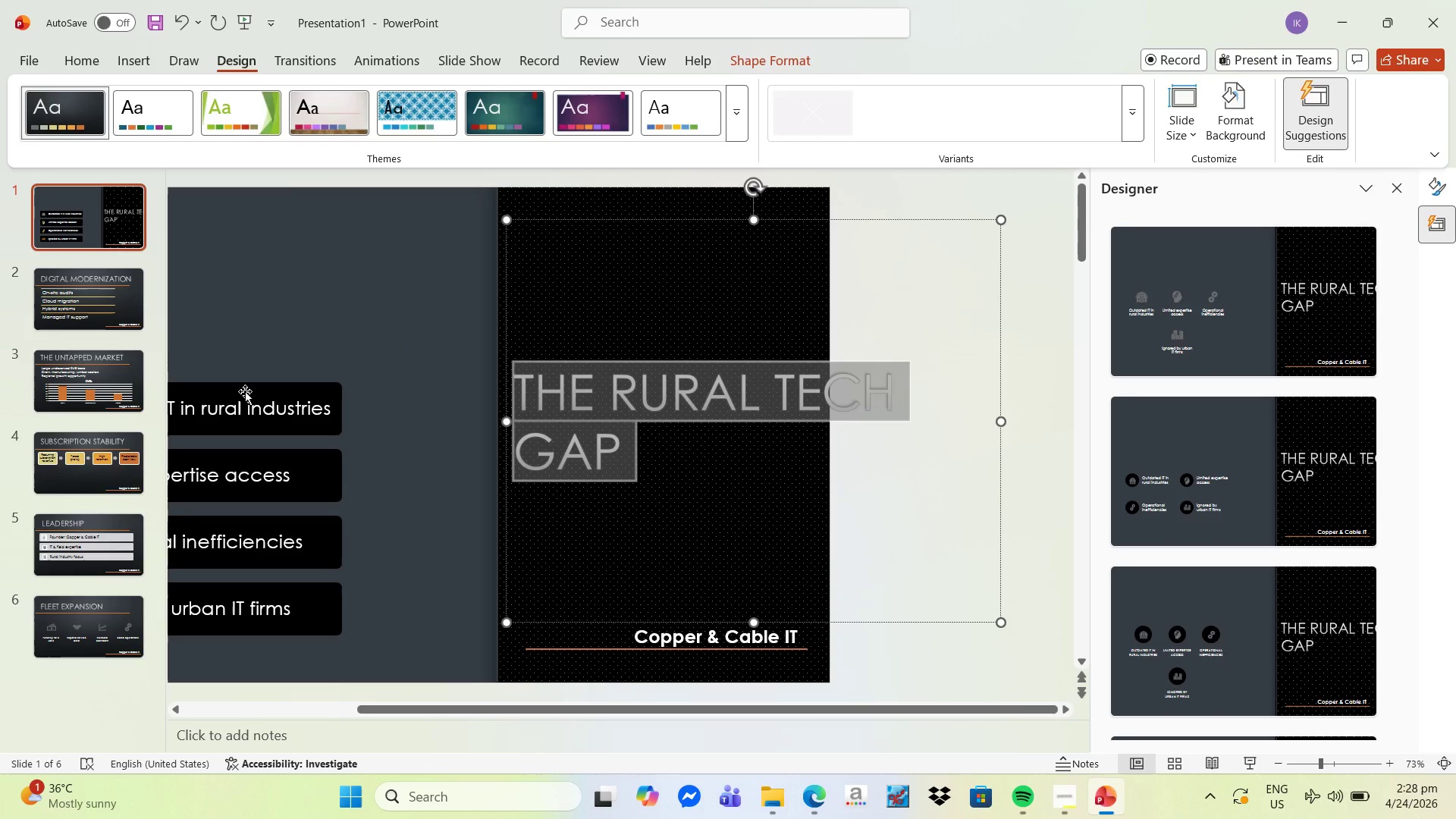 
wait(9.72)
 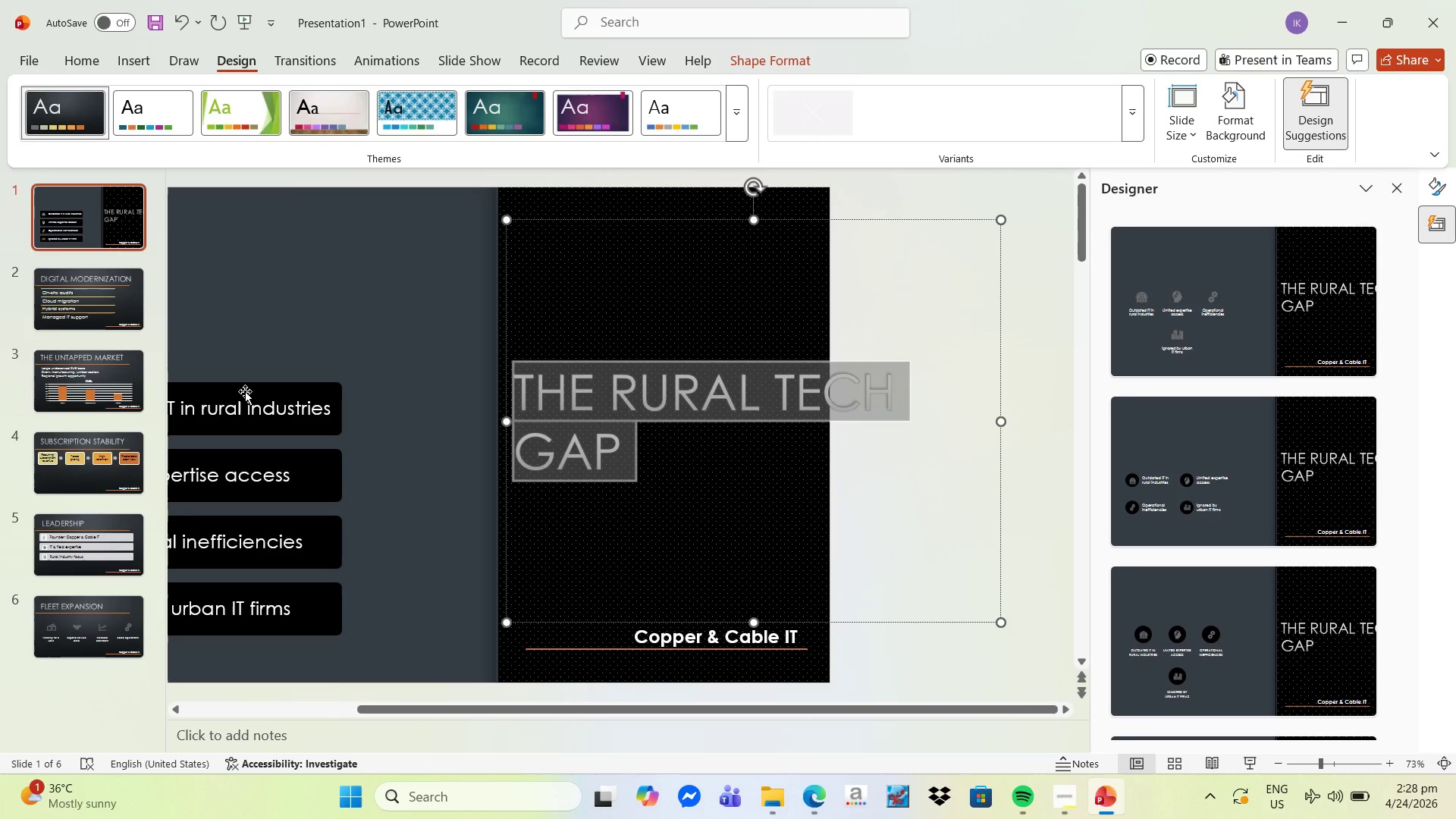 
left_click([113, 296])
 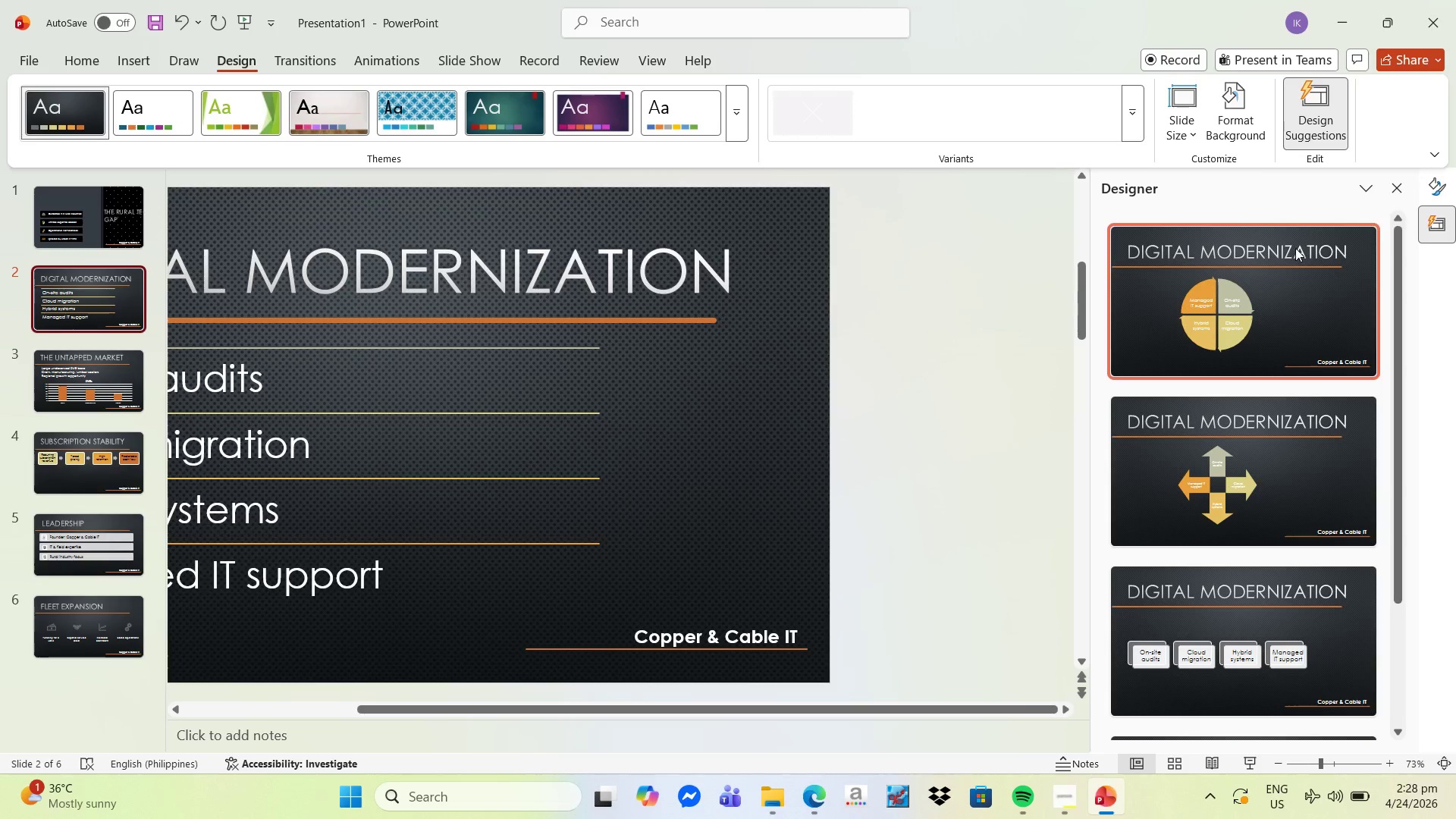 
left_click([1401, 186])
 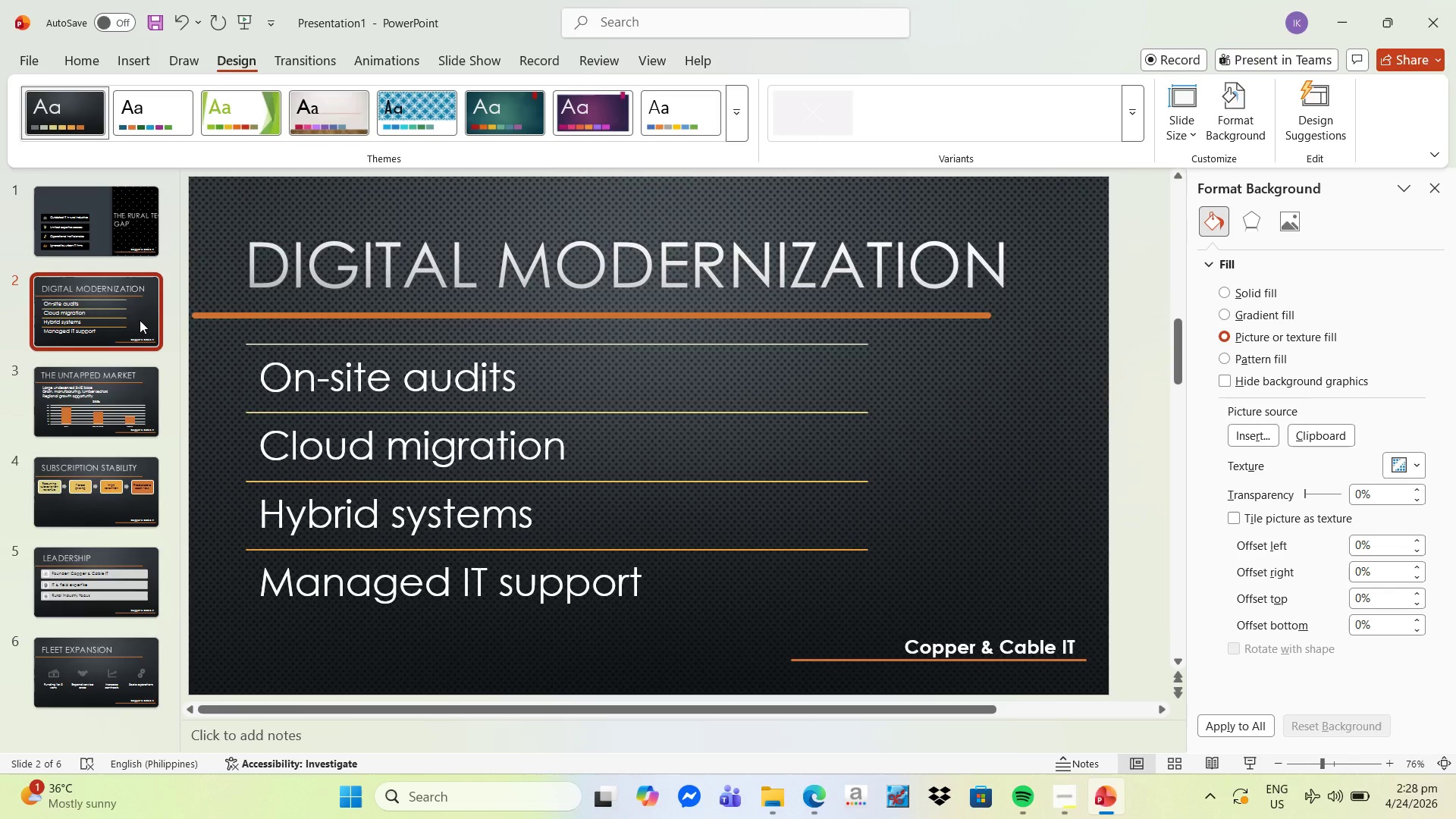 
left_click([140, 320])
 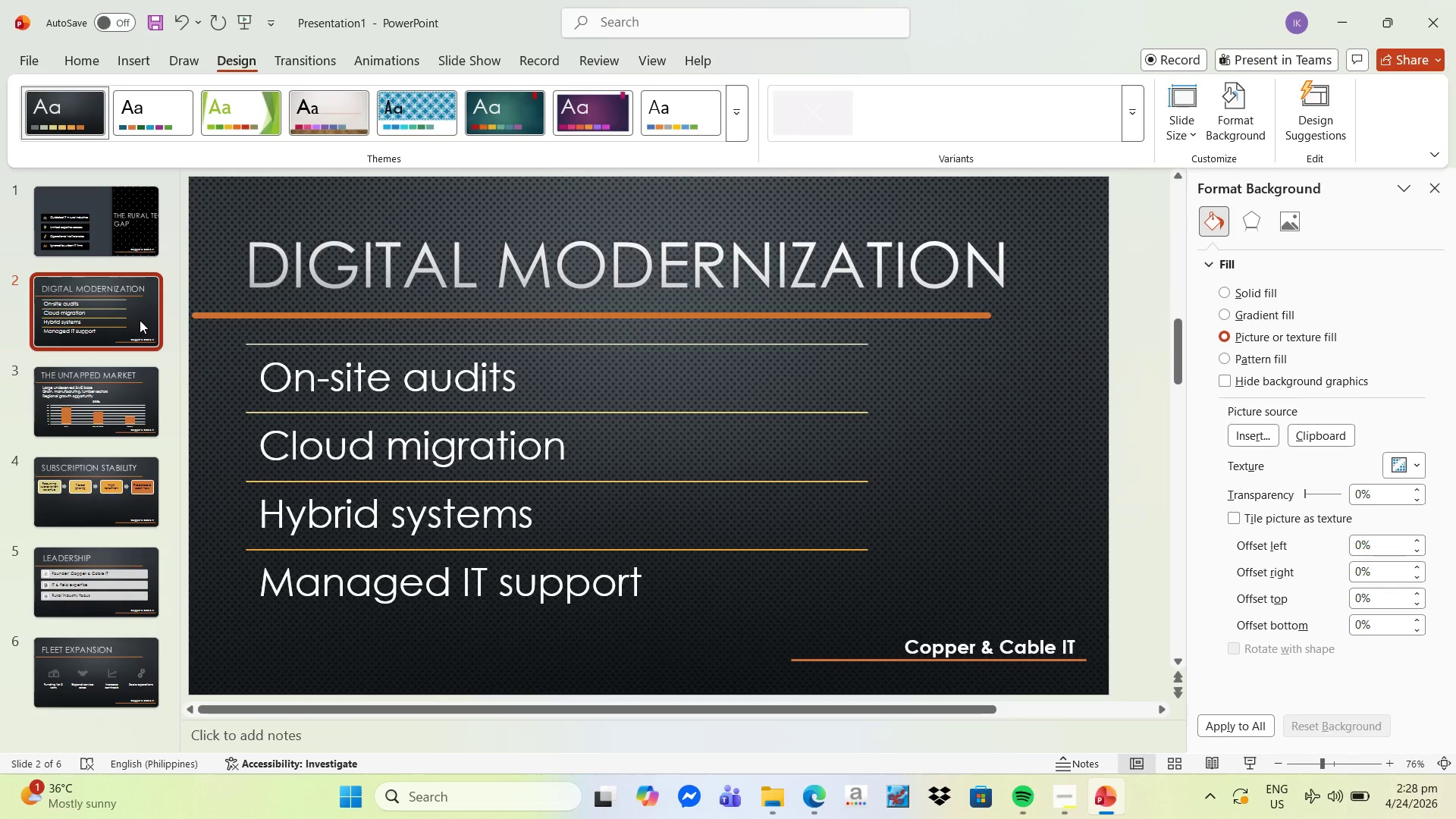 
key(Control+C)
 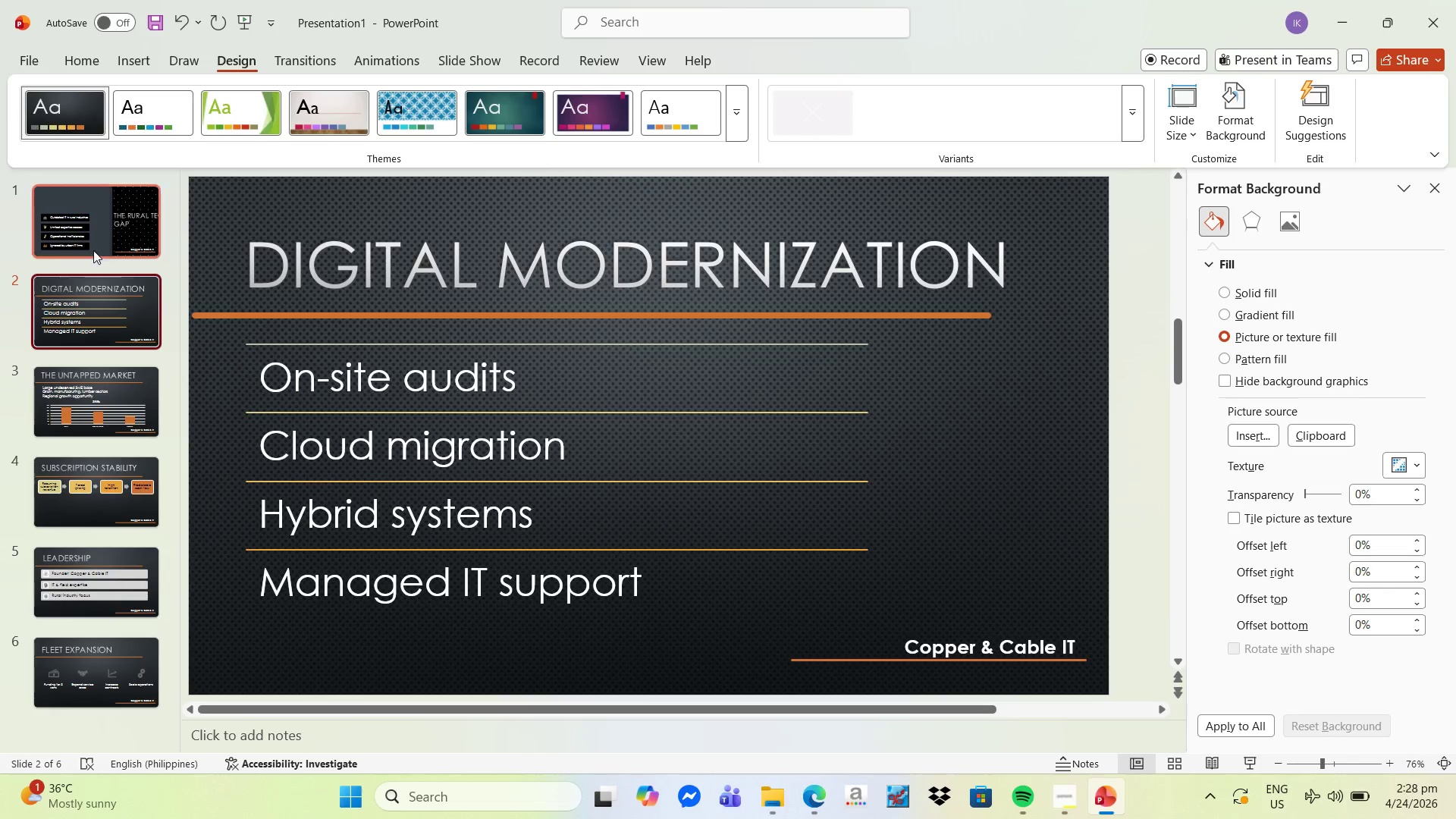 
left_click([93, 243])
 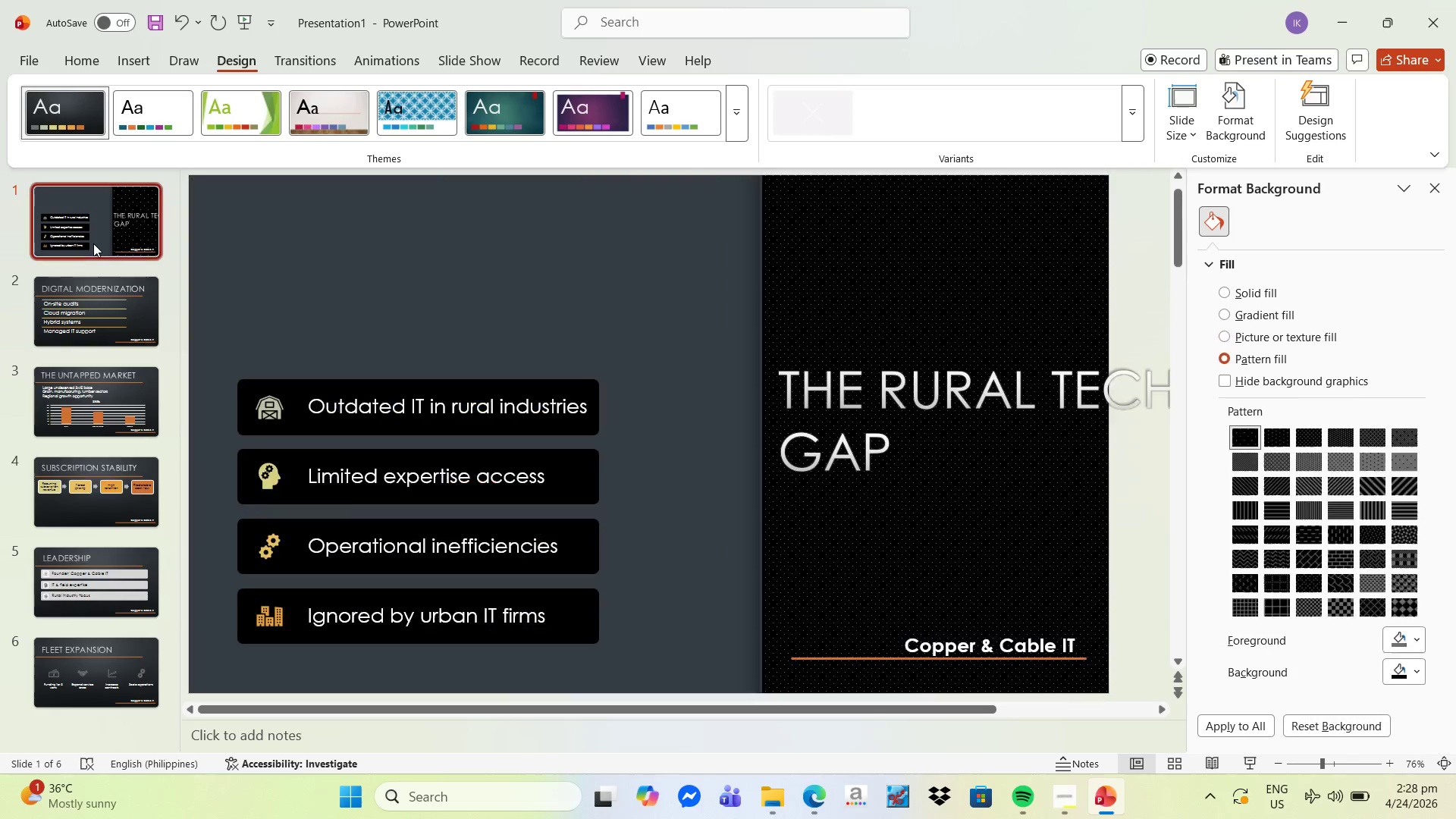 
key(Control+V)
 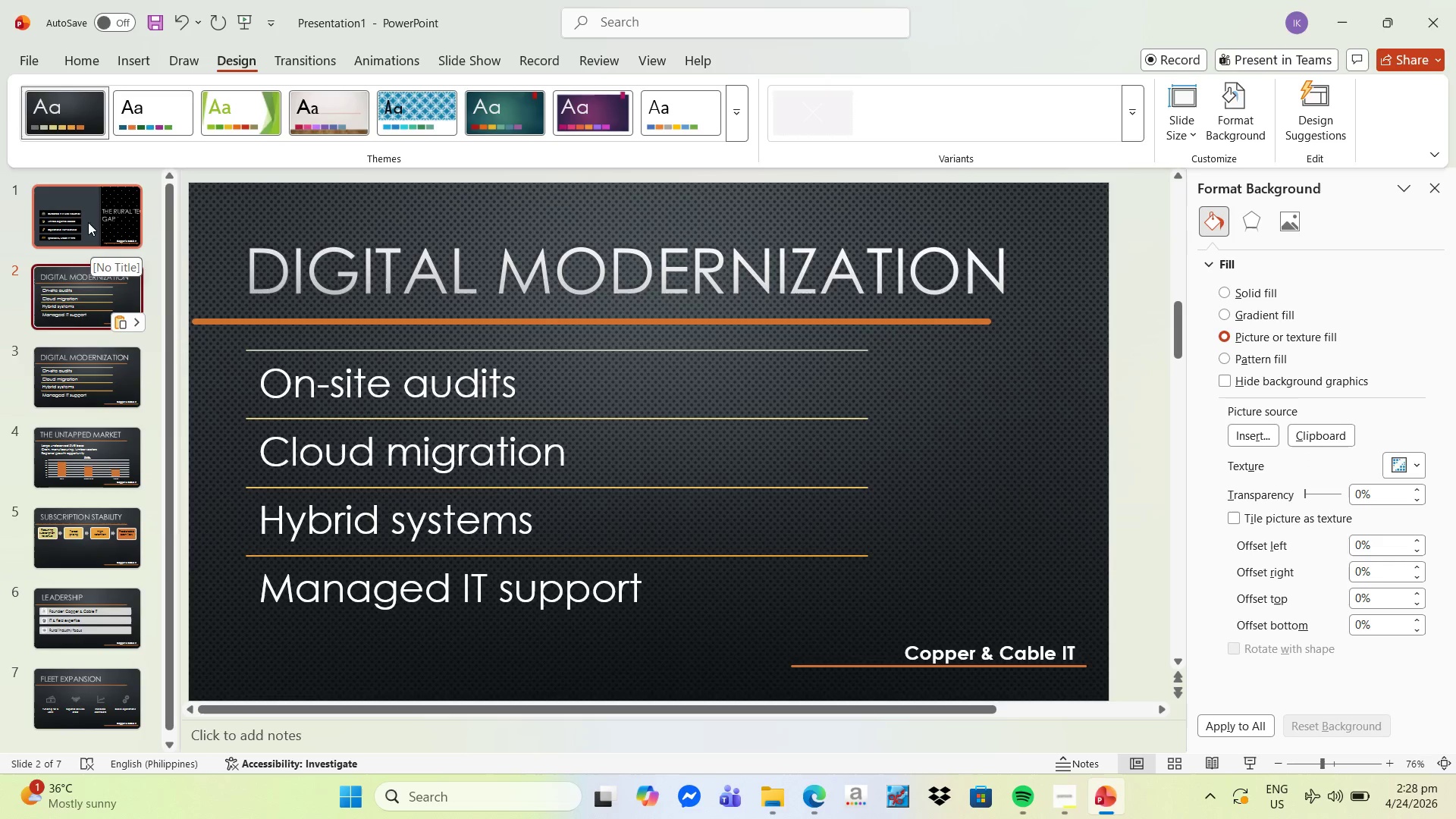 
left_click([81, 282])
 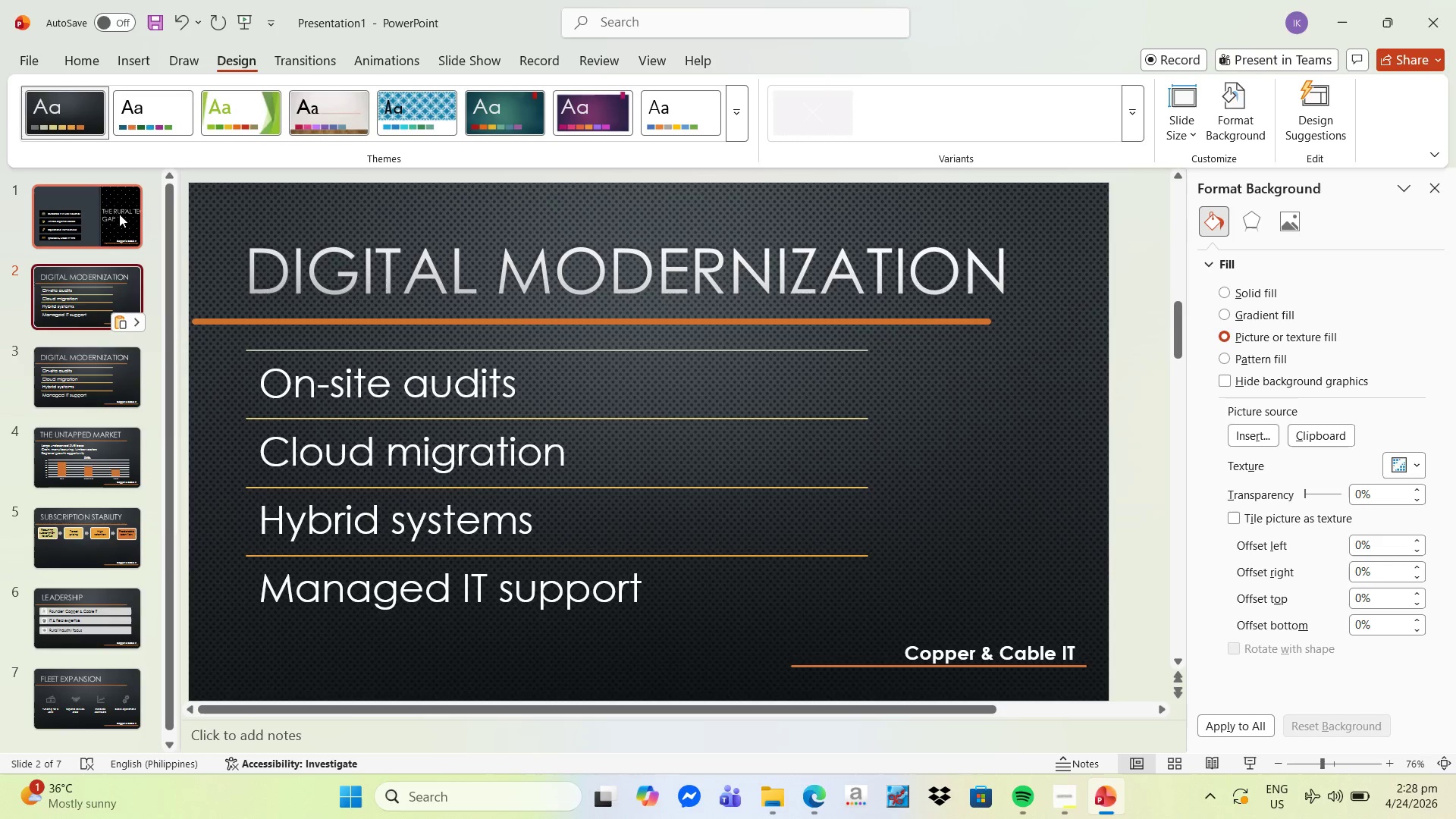 
left_click([114, 207])
 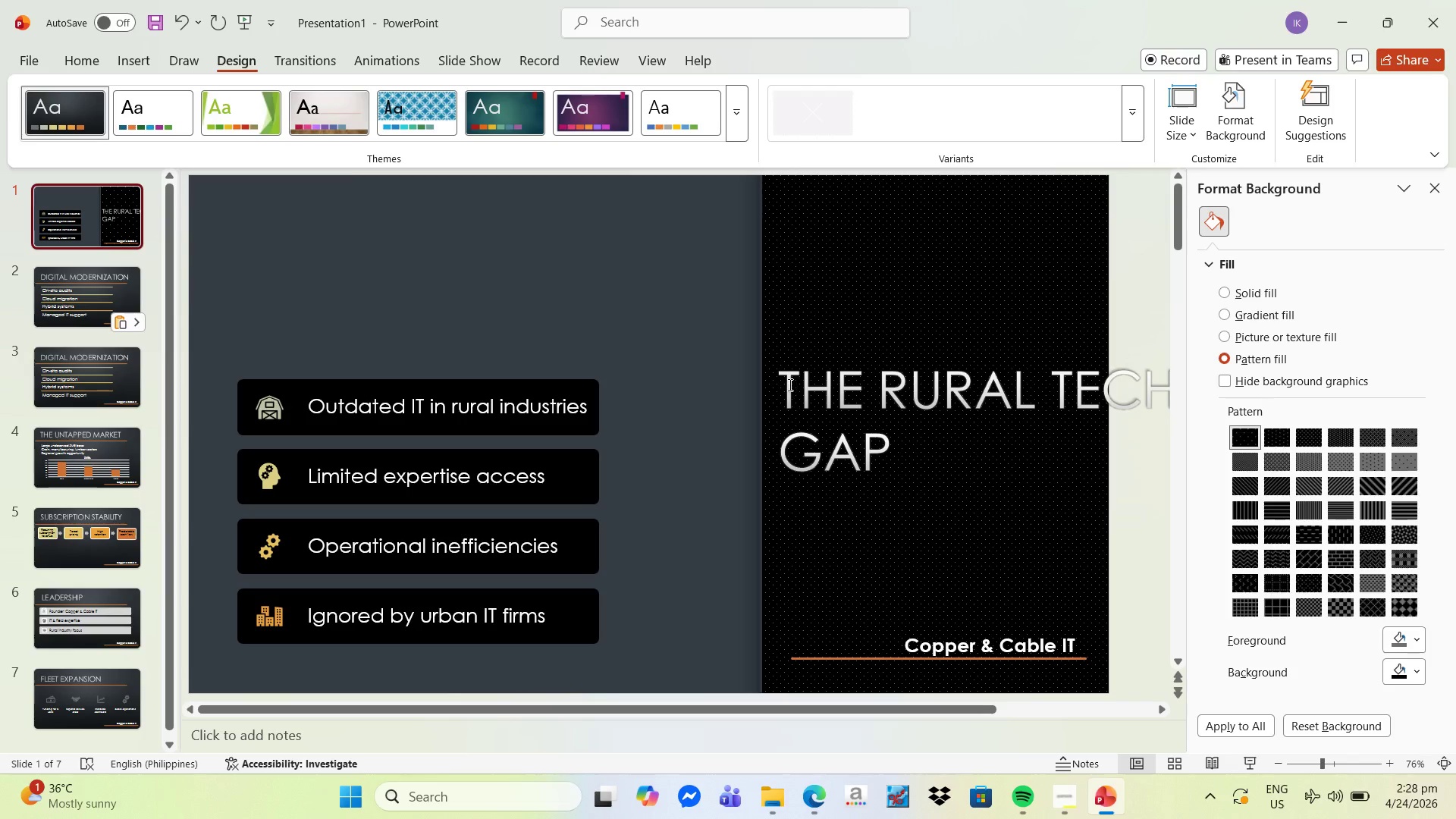 
left_click_drag(start_coordinate=[785, 383], to_coordinate=[910, 481])
 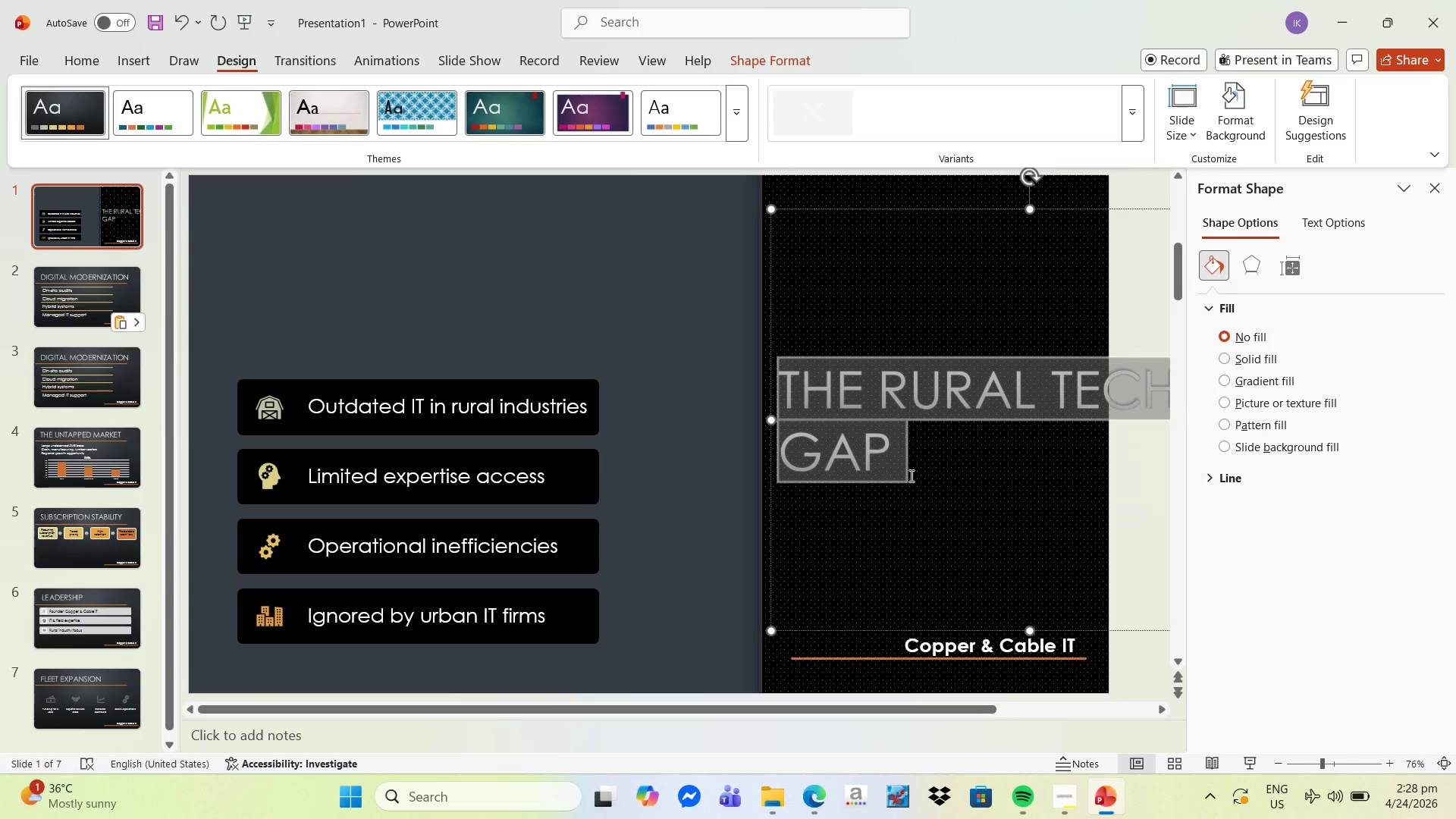 
key(Control+C)
 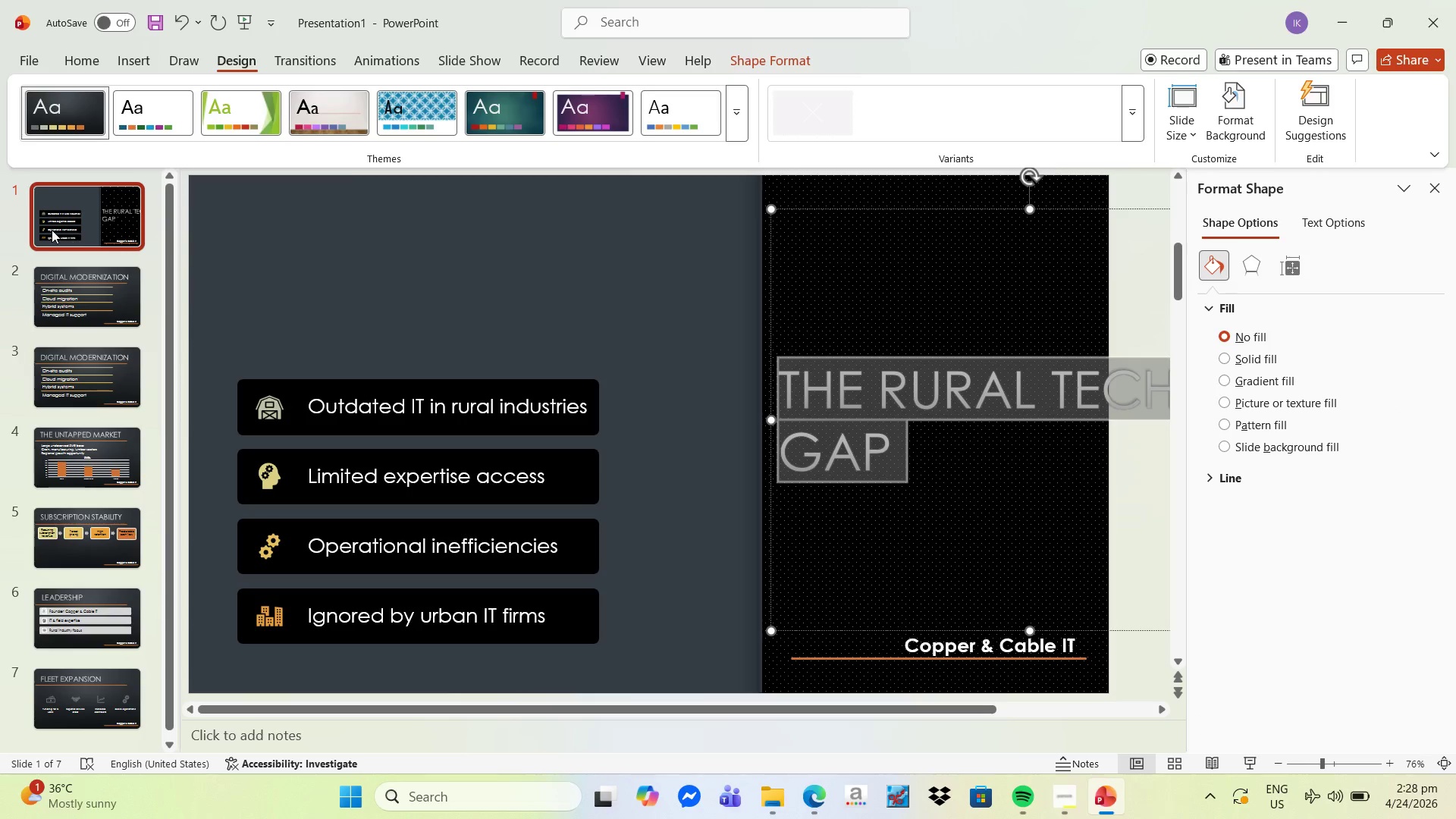 
left_click([58, 224])
 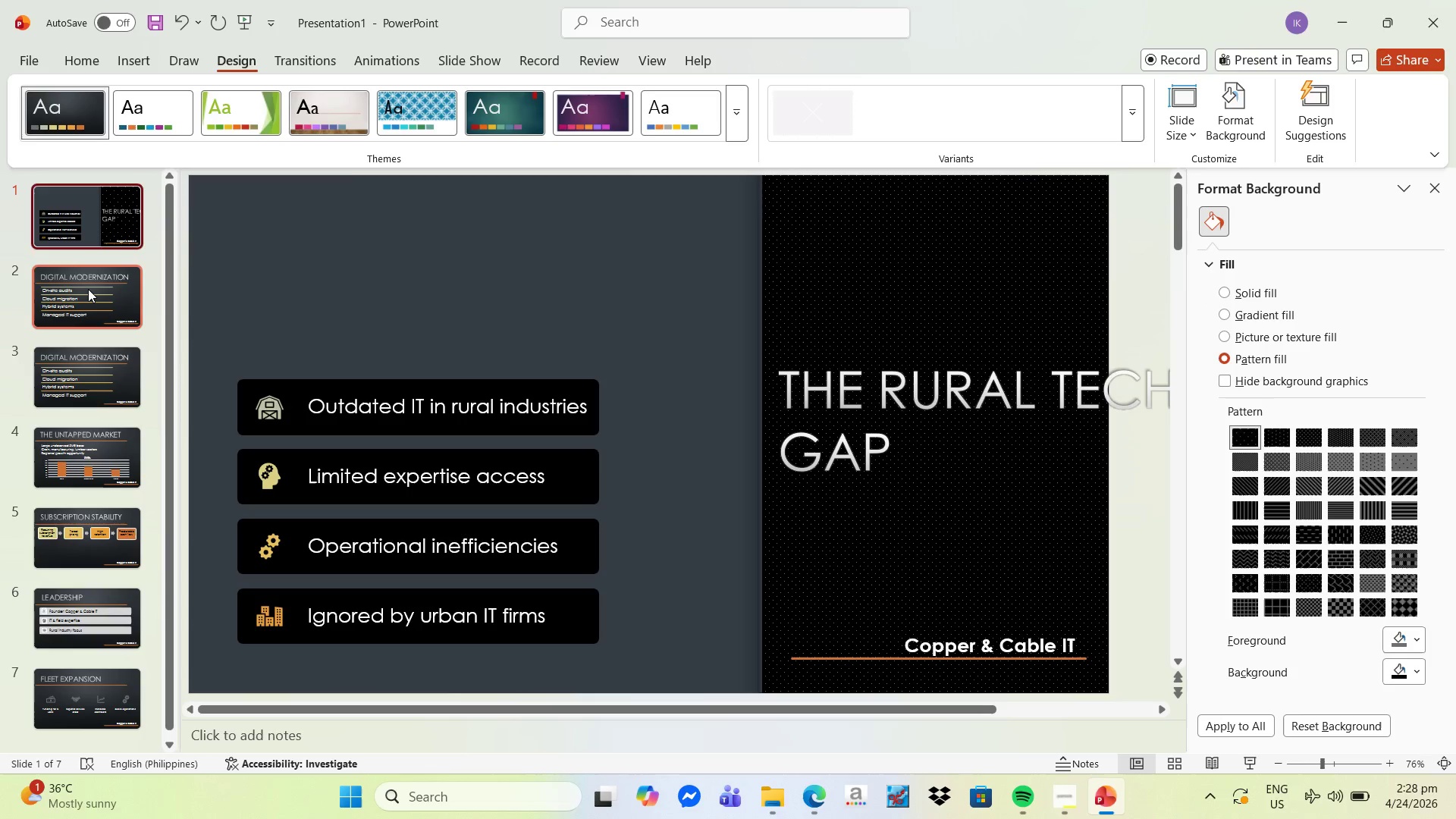 
left_click([88, 289])
 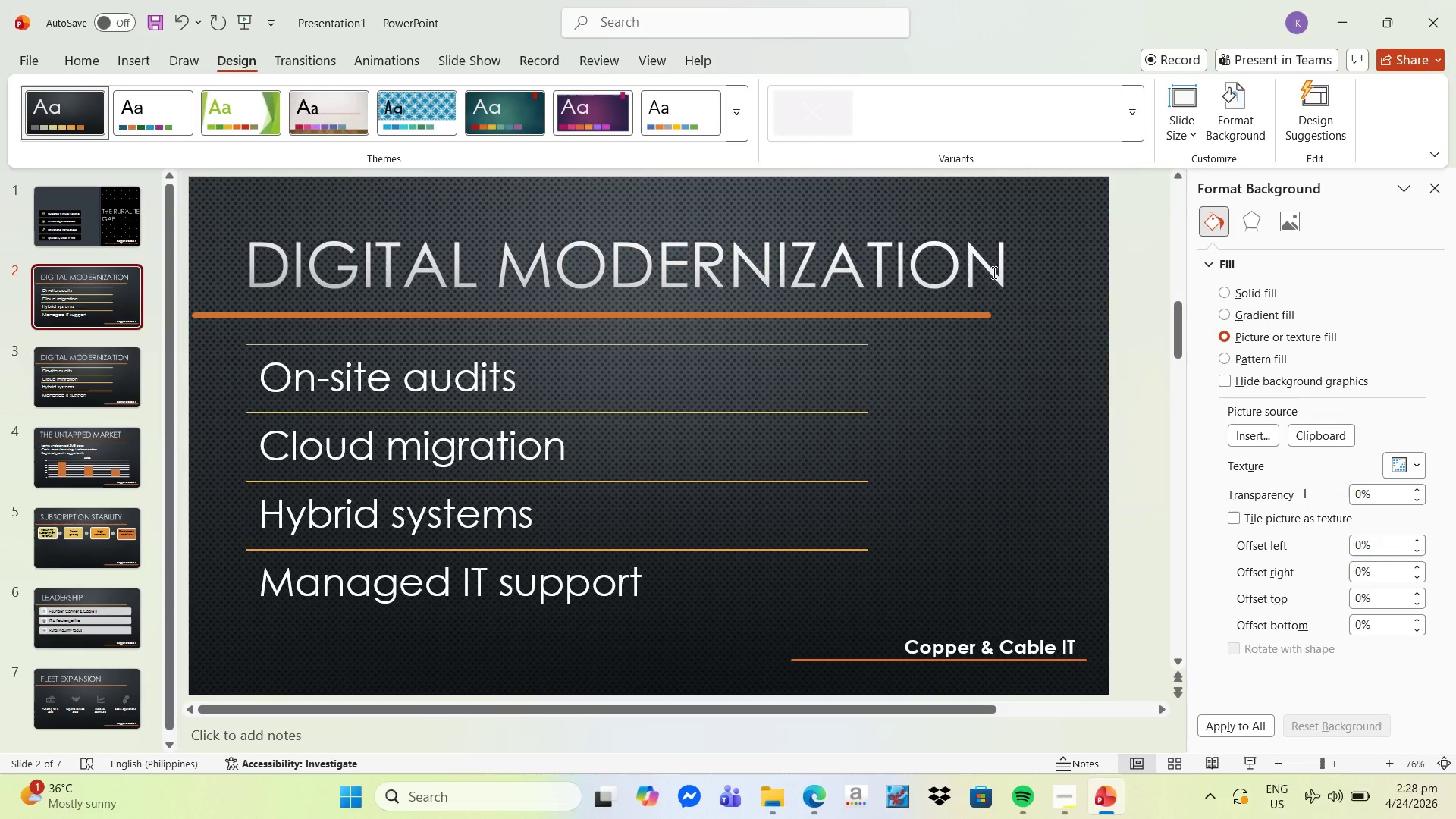 
left_click([1003, 270])
 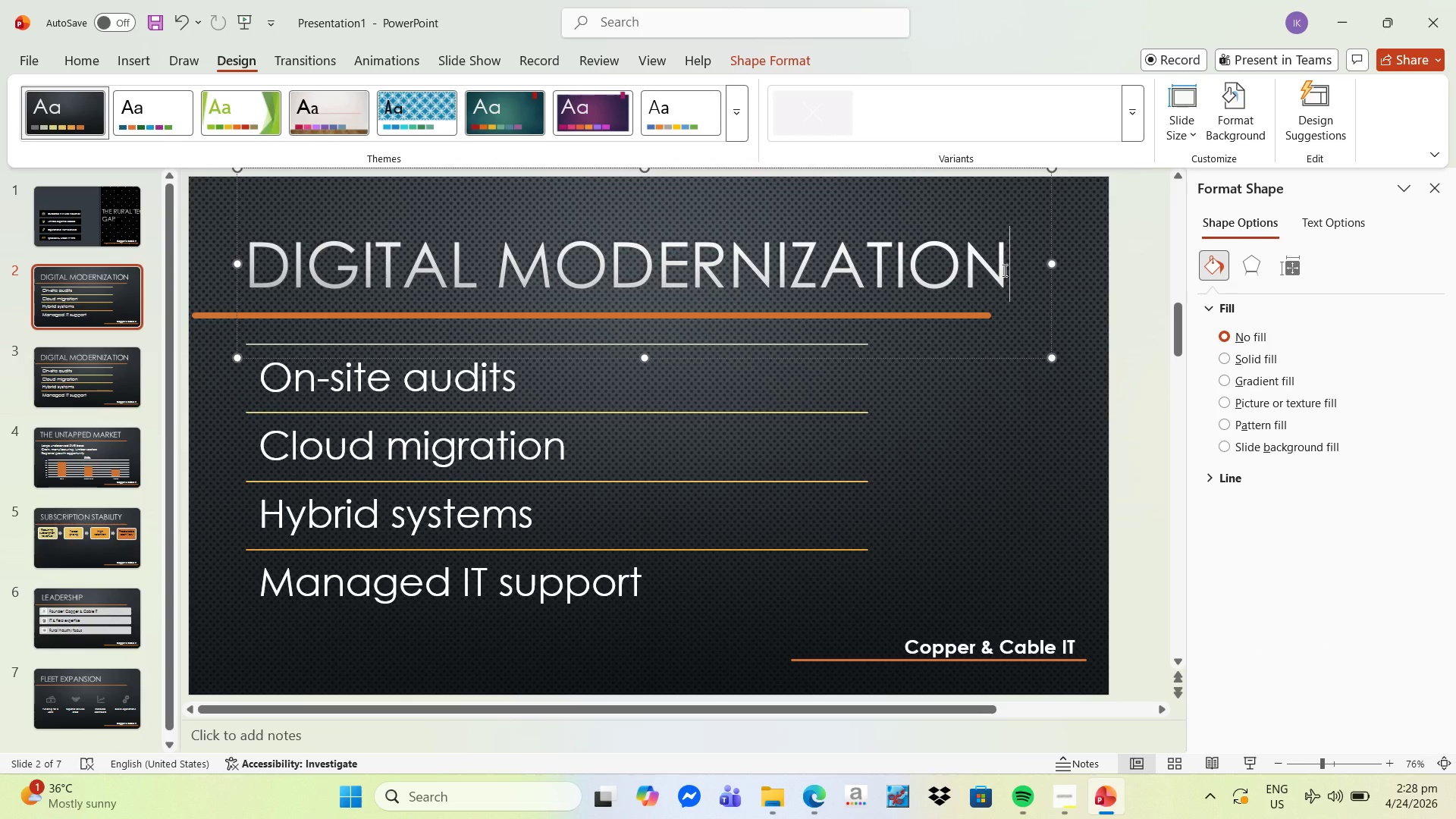 
hold_key(key=Backspace, duration=1.06)
 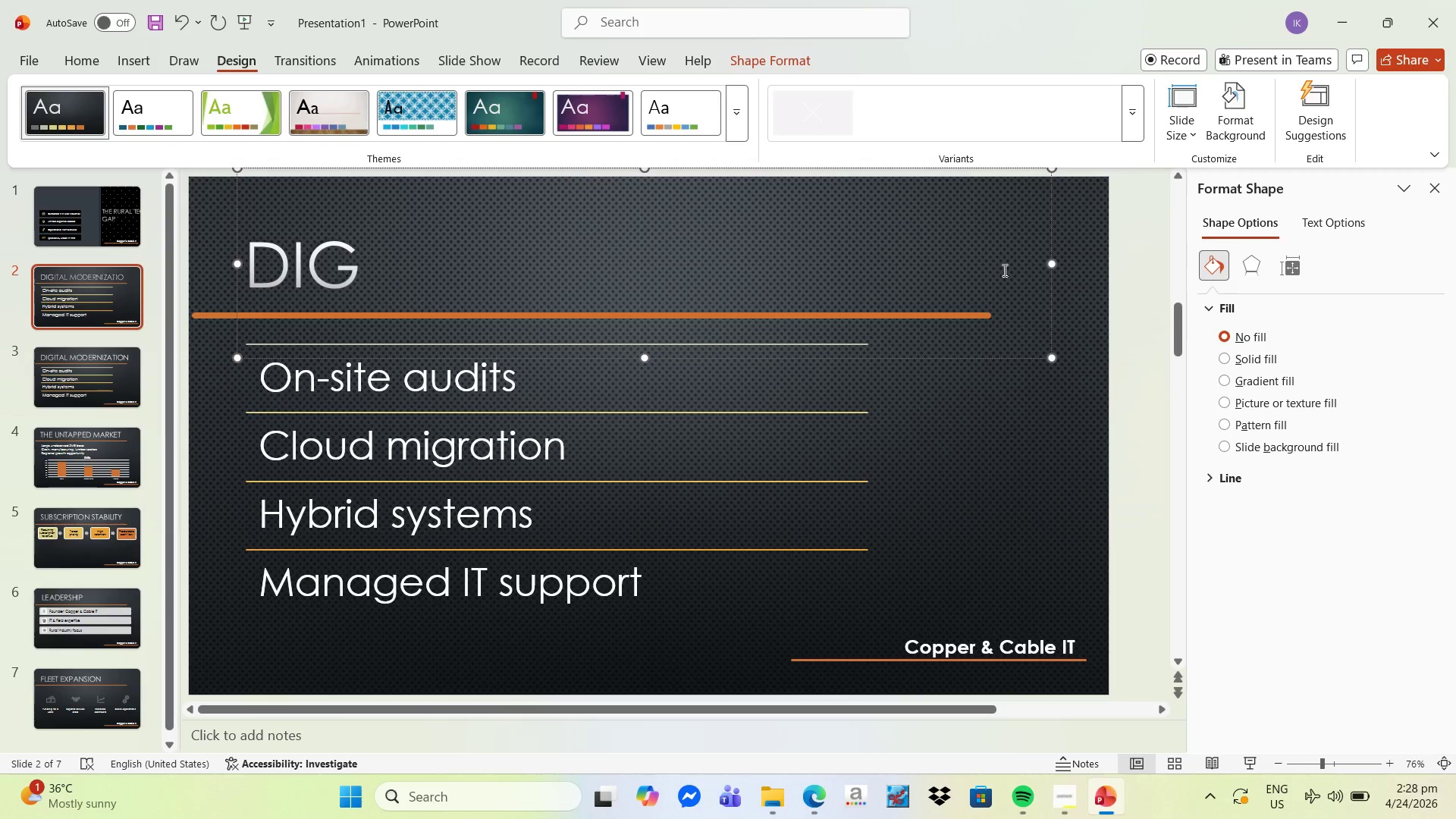 
key(Backspace)
 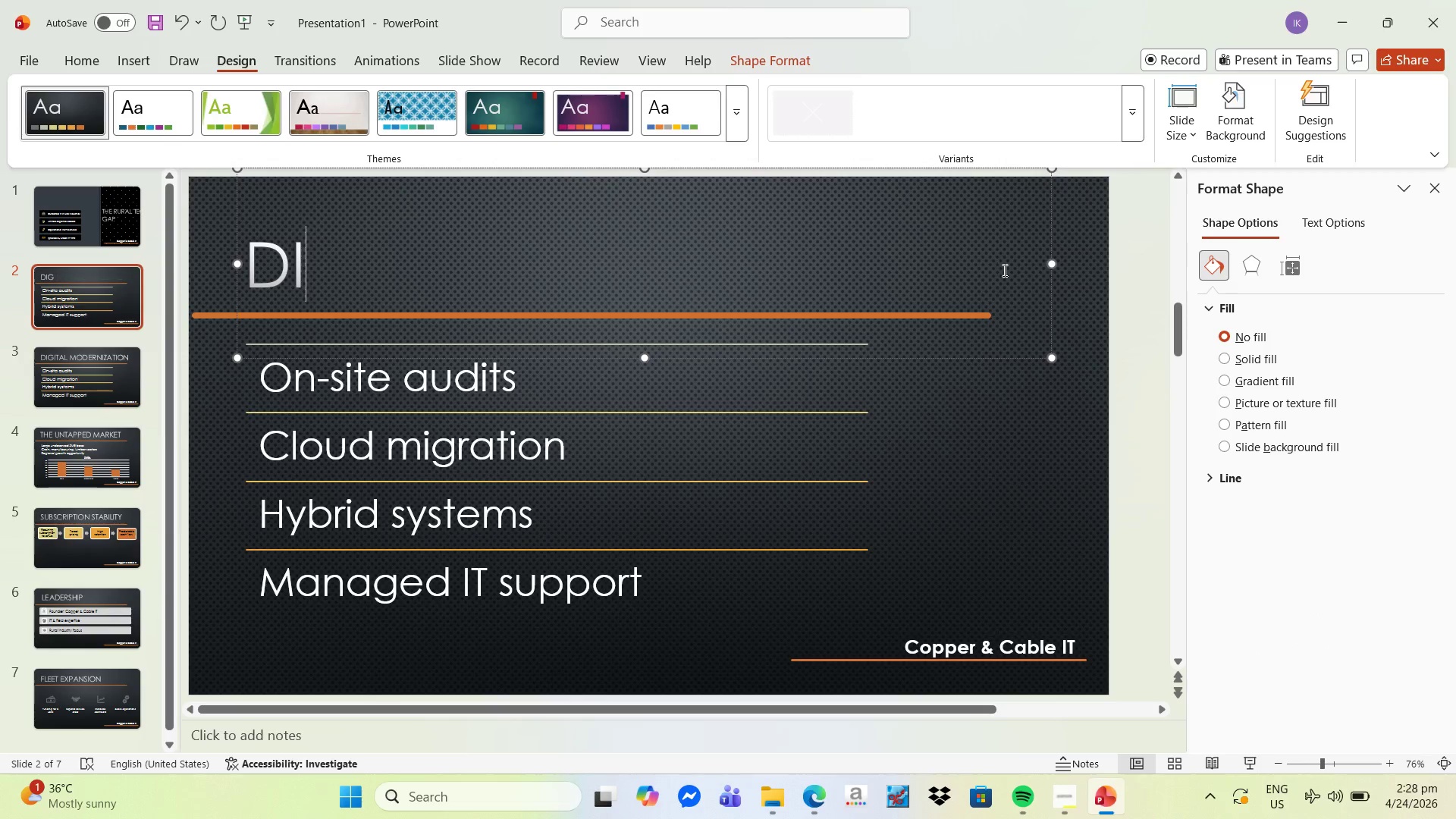 
key(Backspace)
 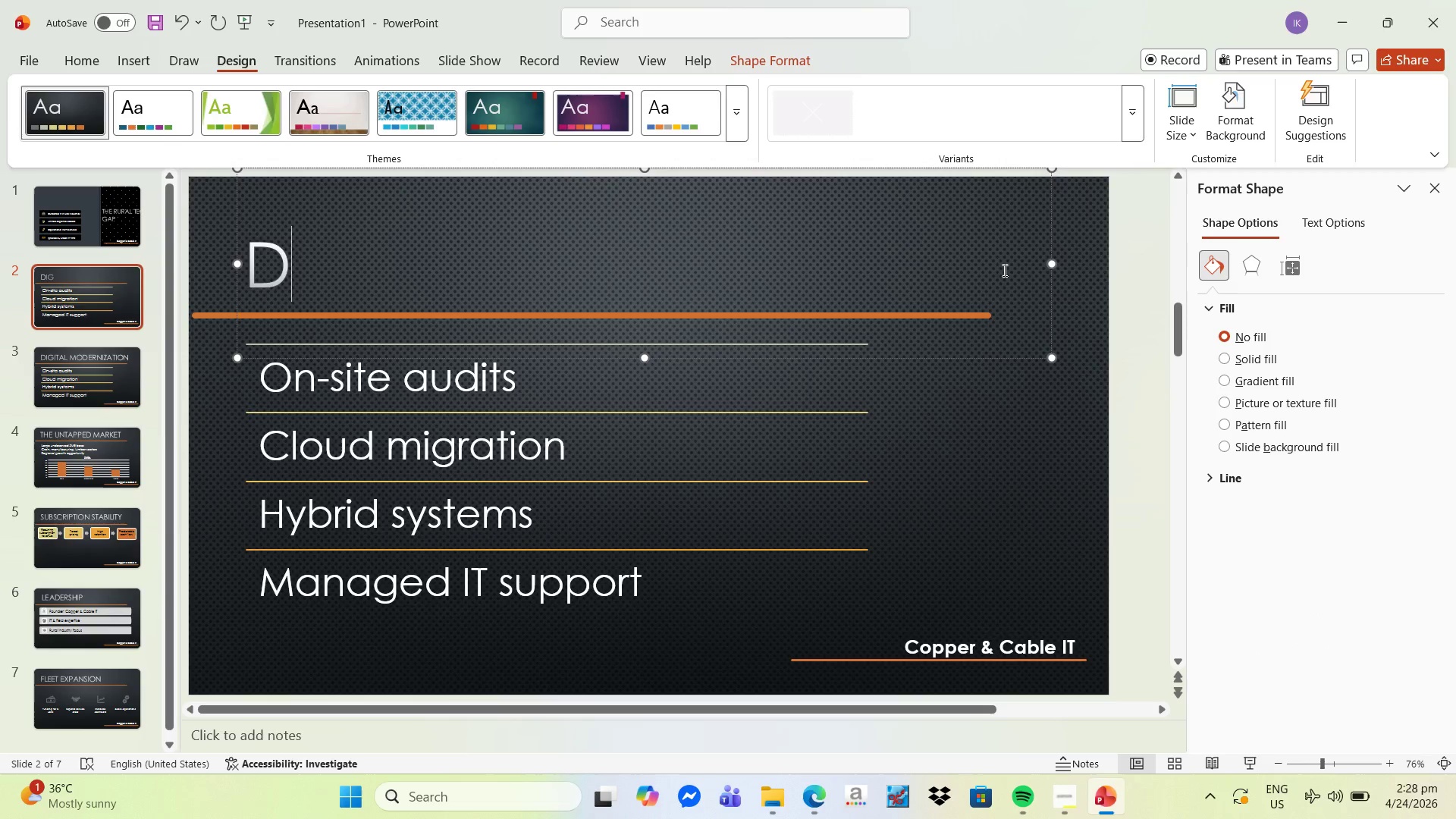 
key(Backspace)
 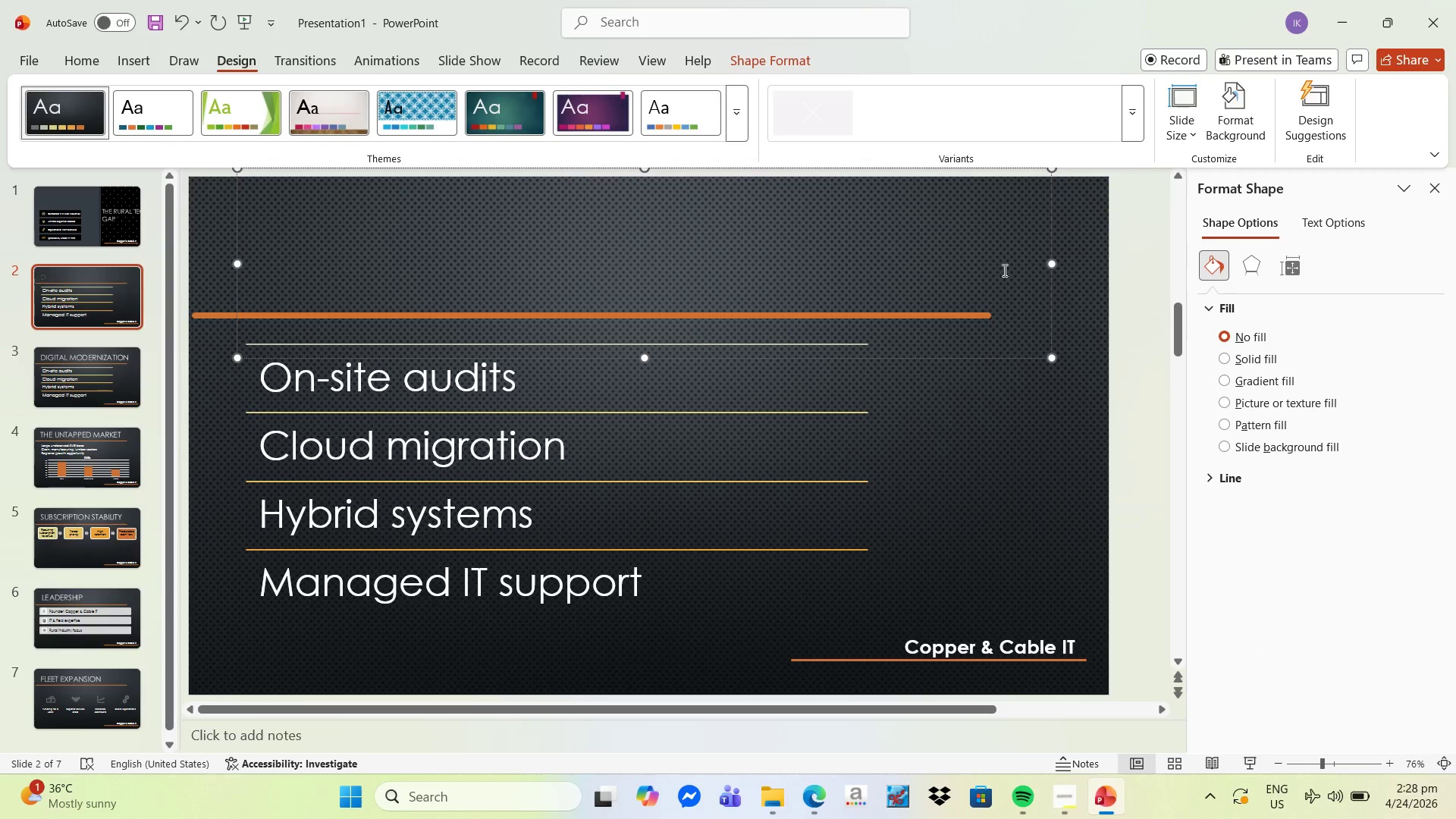 
key(Control+V)
 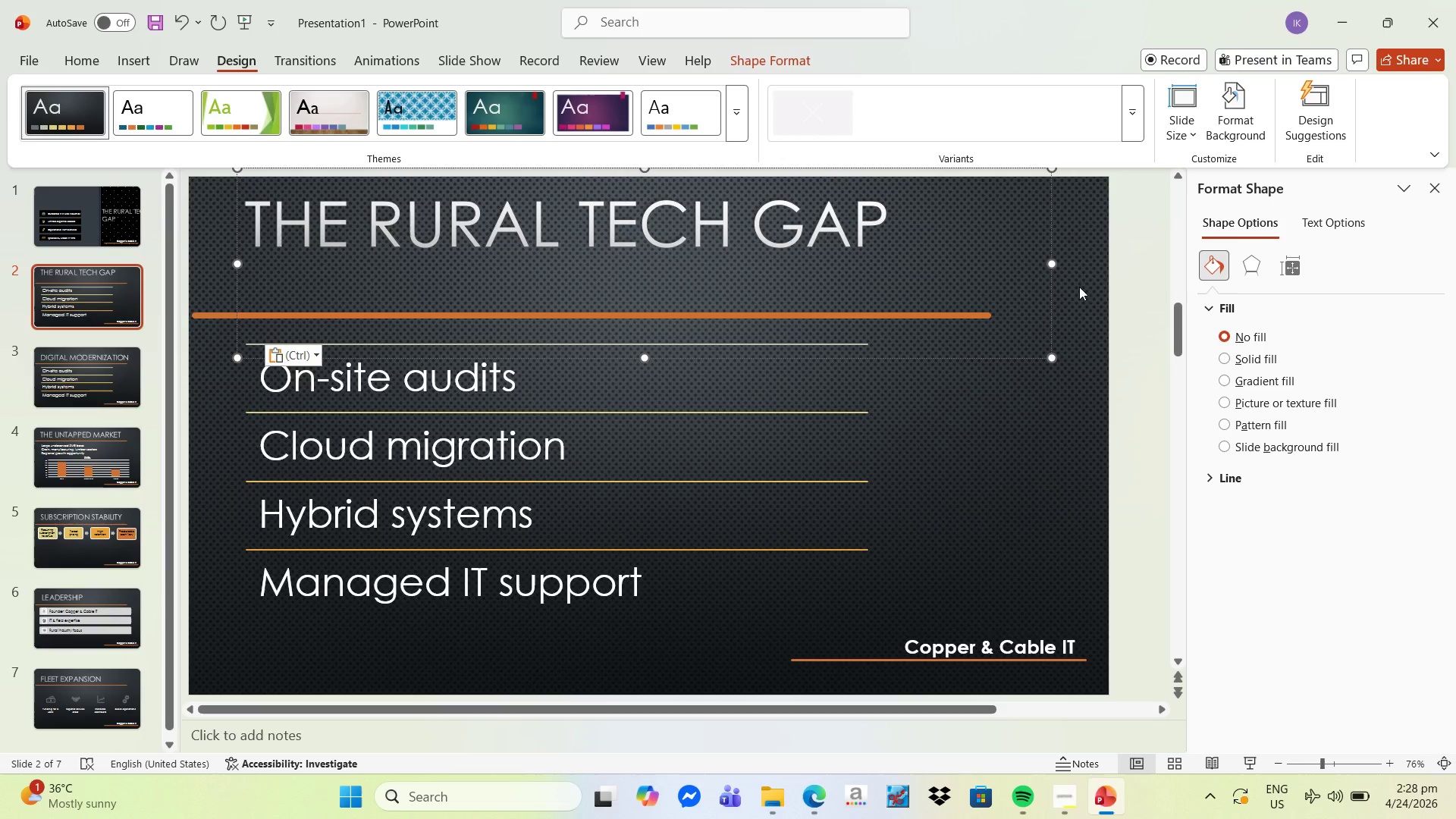 
left_click([962, 389])
 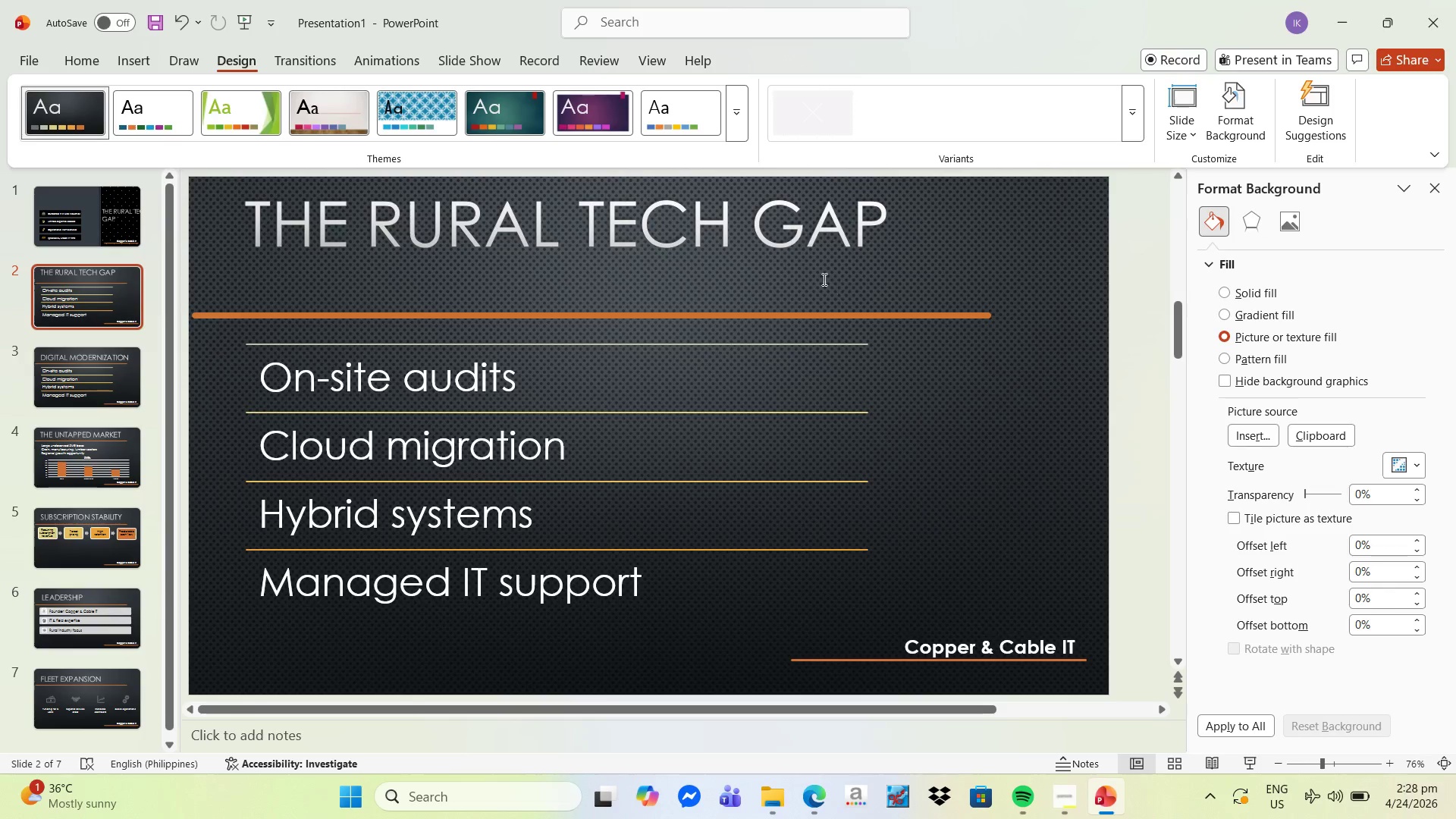 
left_click([819, 275])
 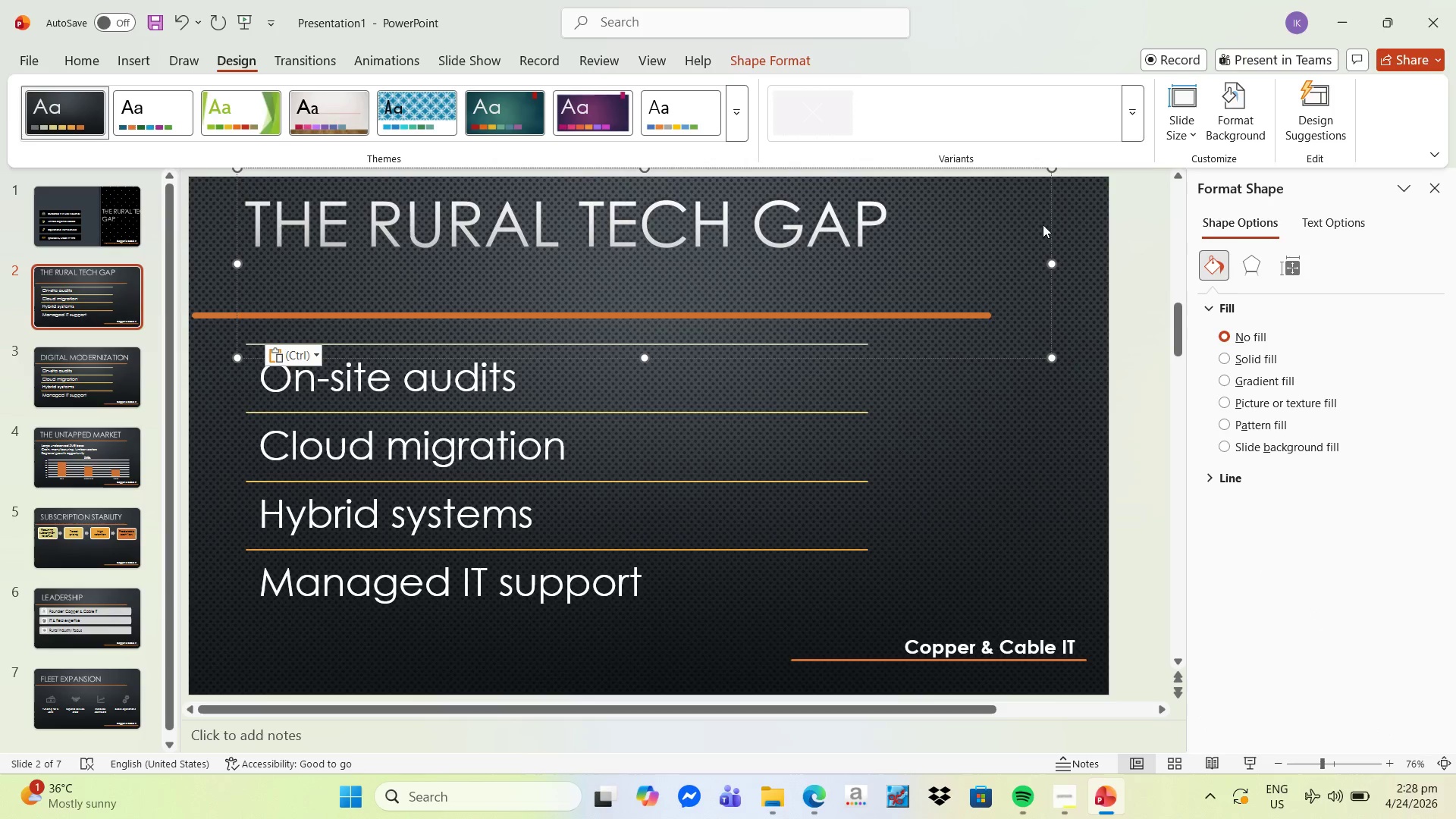 
left_click_drag(start_coordinate=[1046, 224], to_coordinate=[1029, 261])
 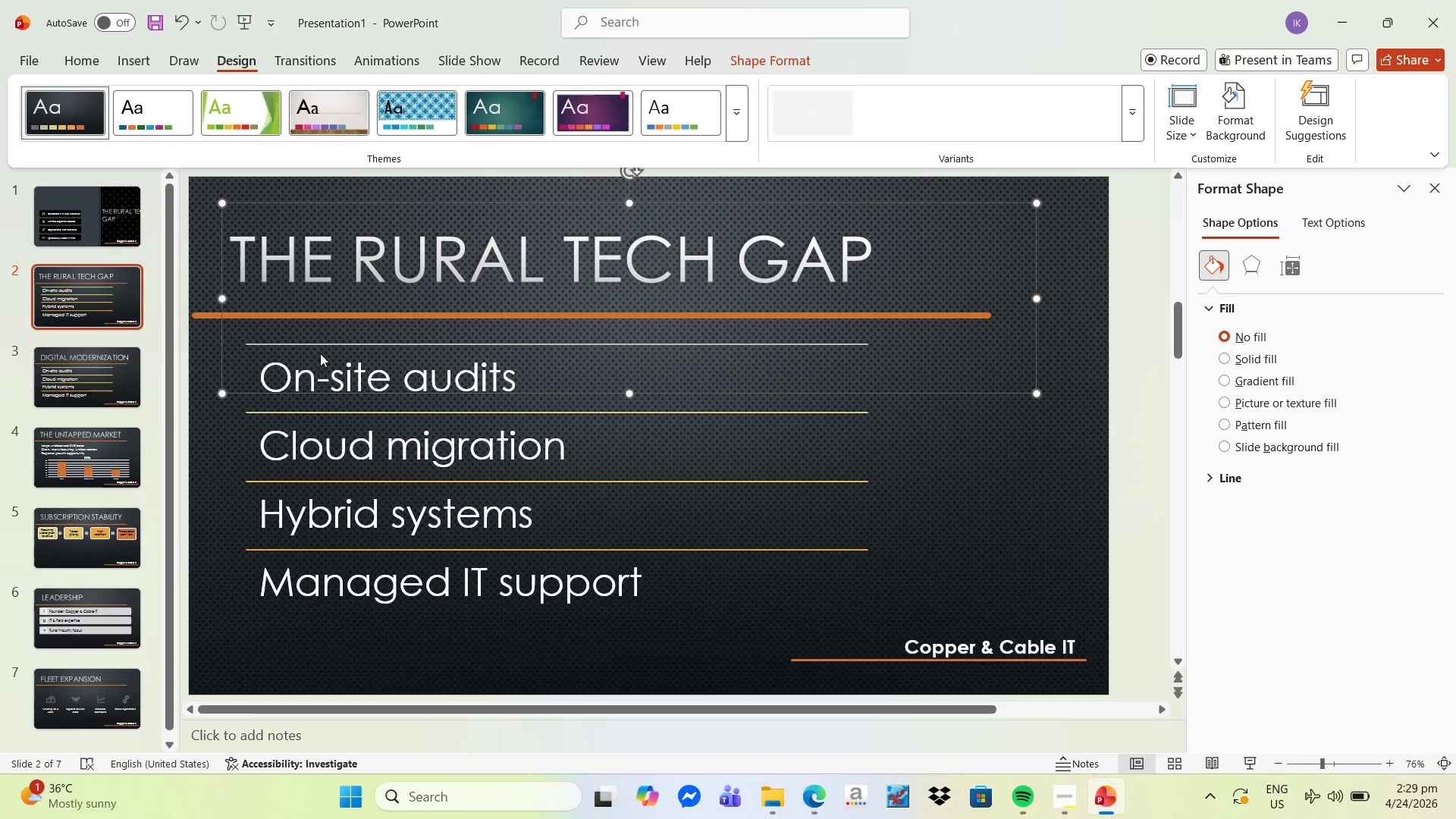 
left_click([279, 358])
 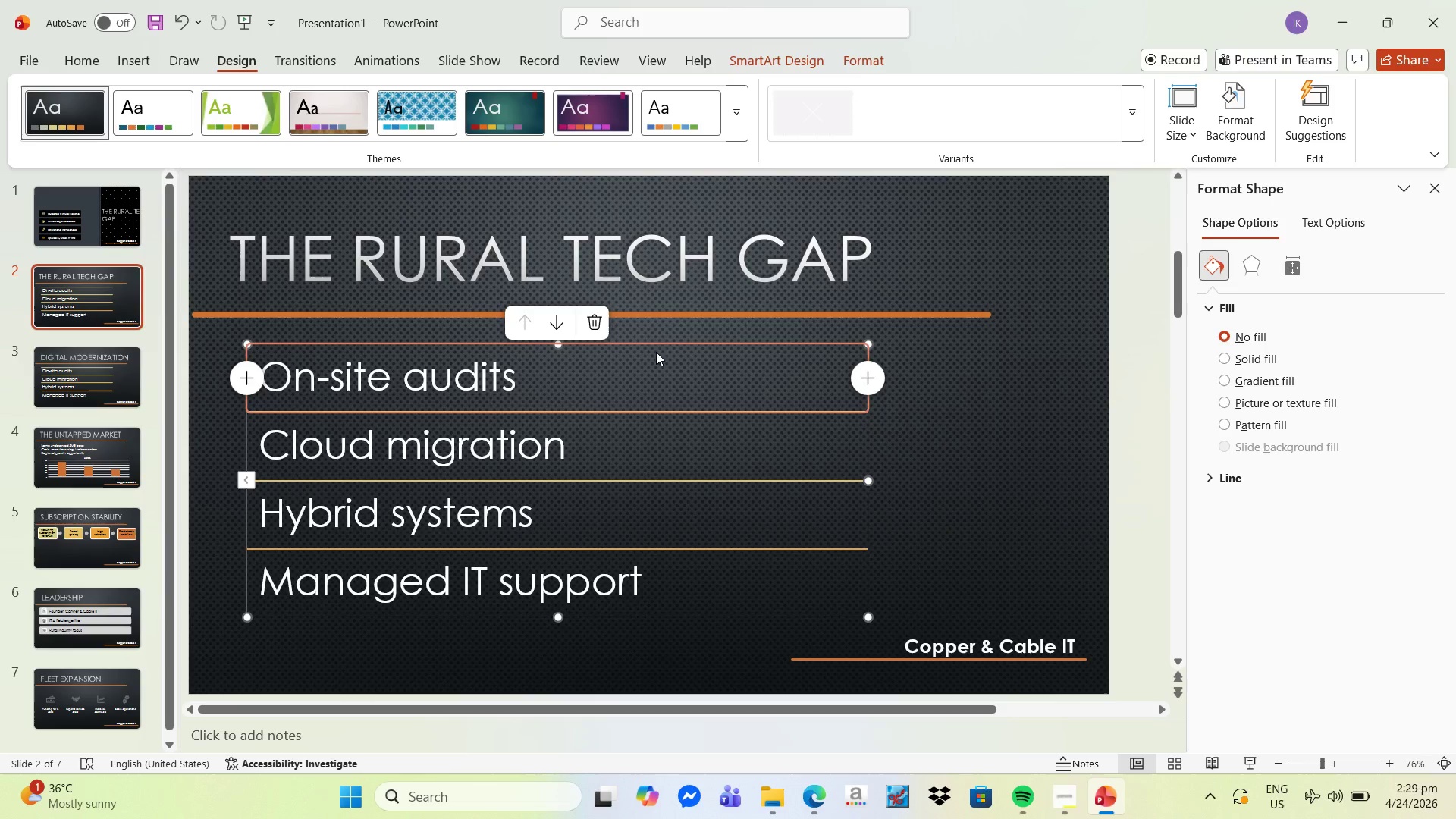 
left_click([655, 344])
 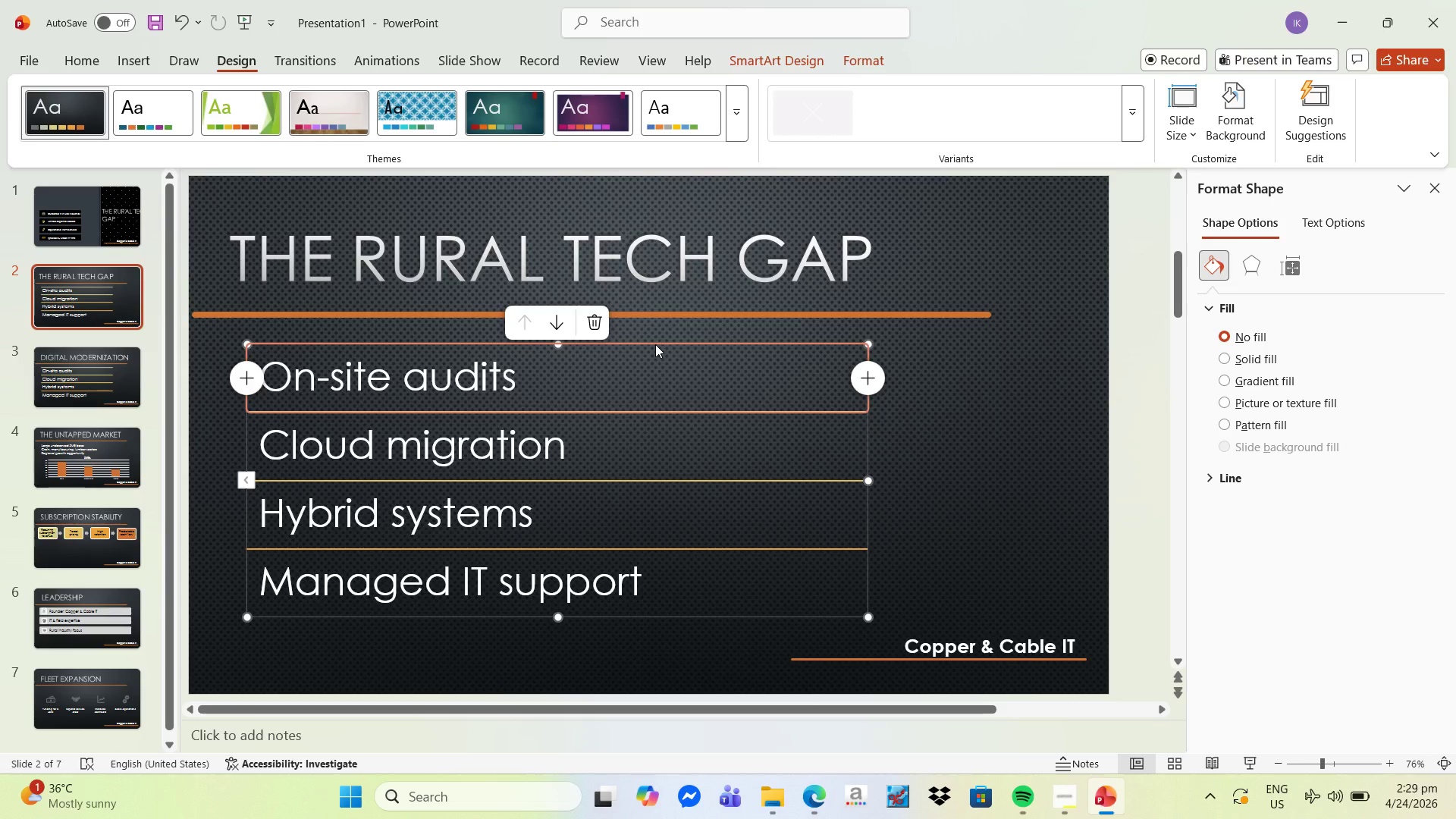 
key(Delete)
 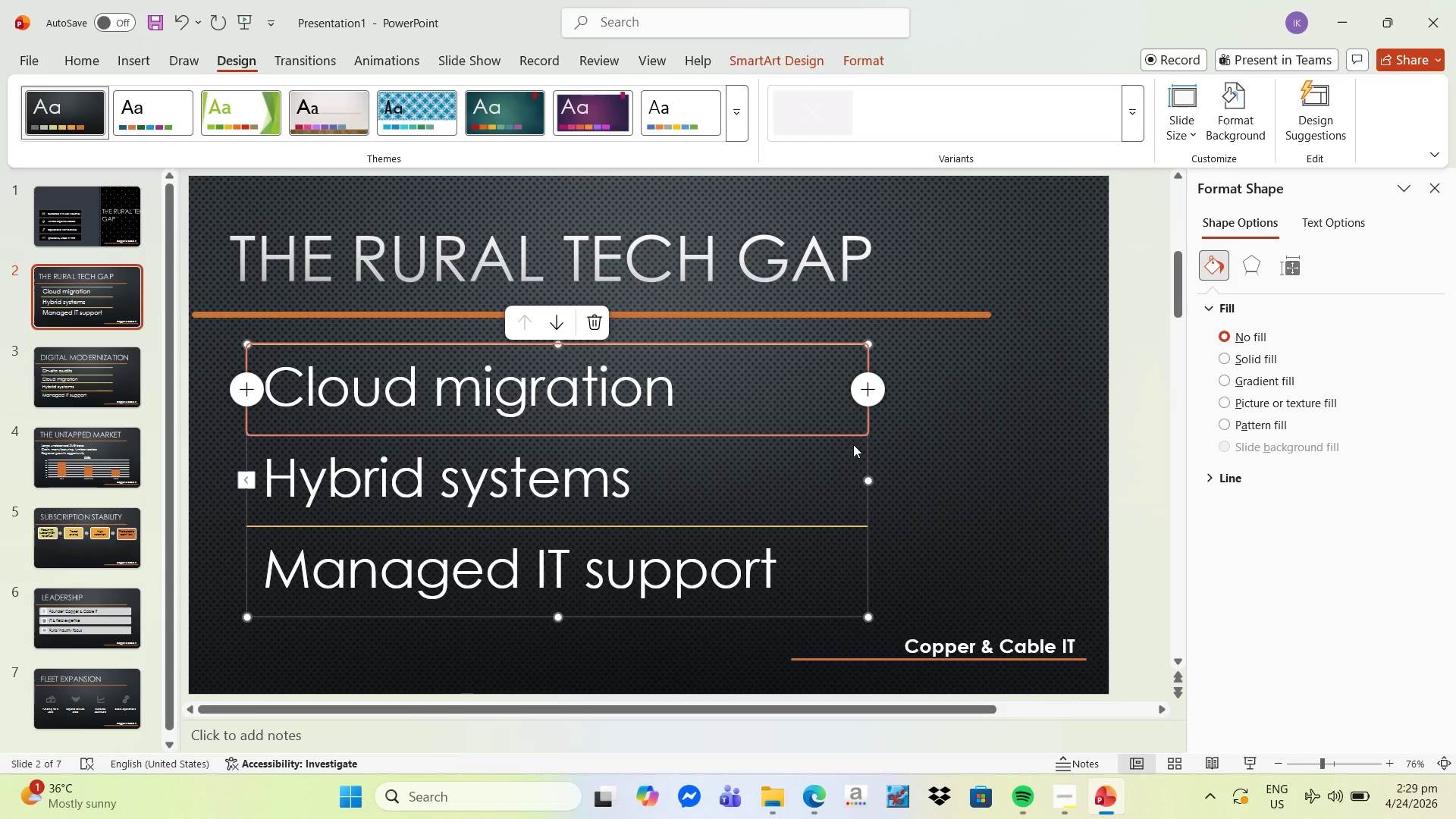 
left_click([867, 448])
 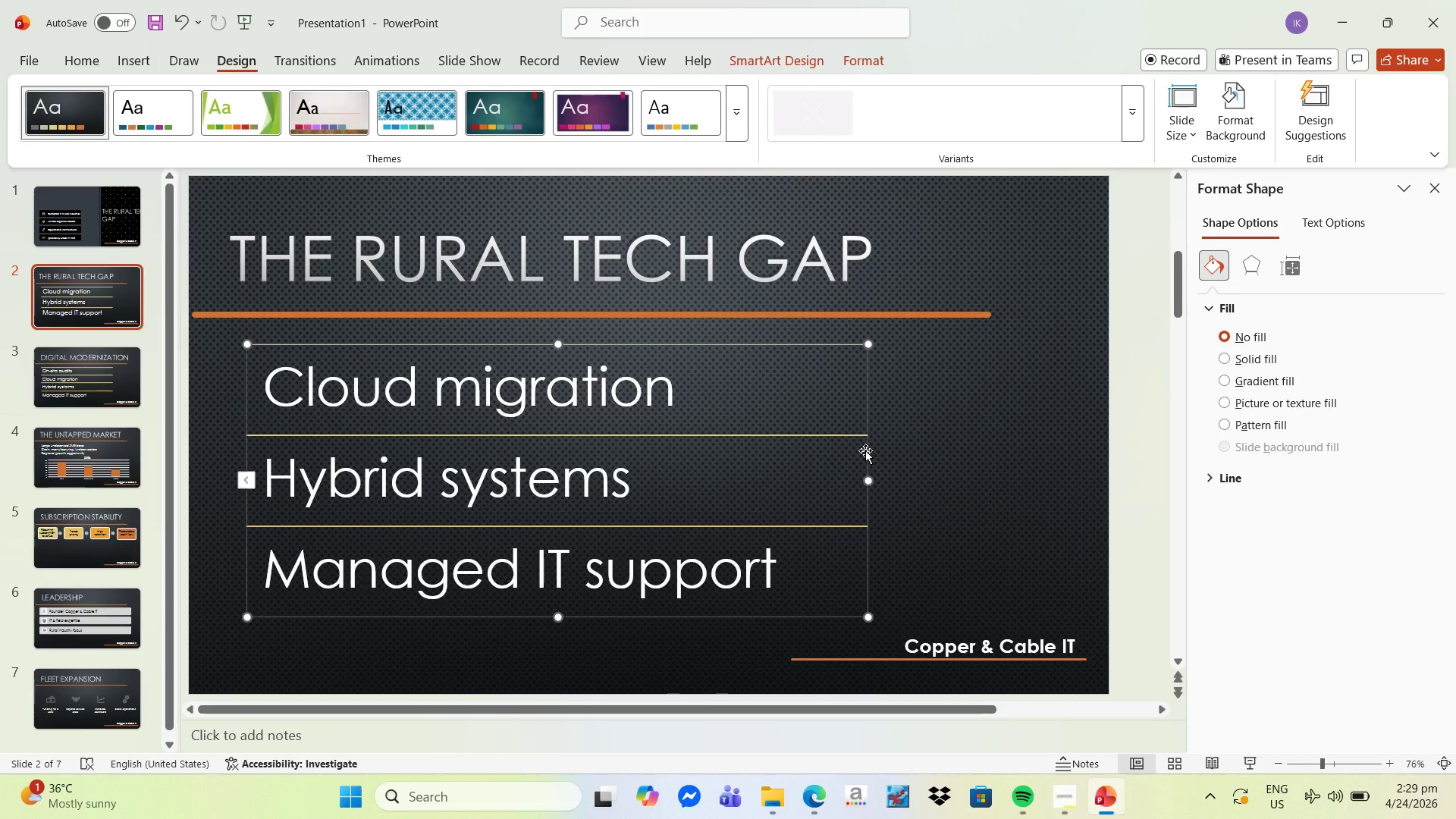 
key(Delete)
 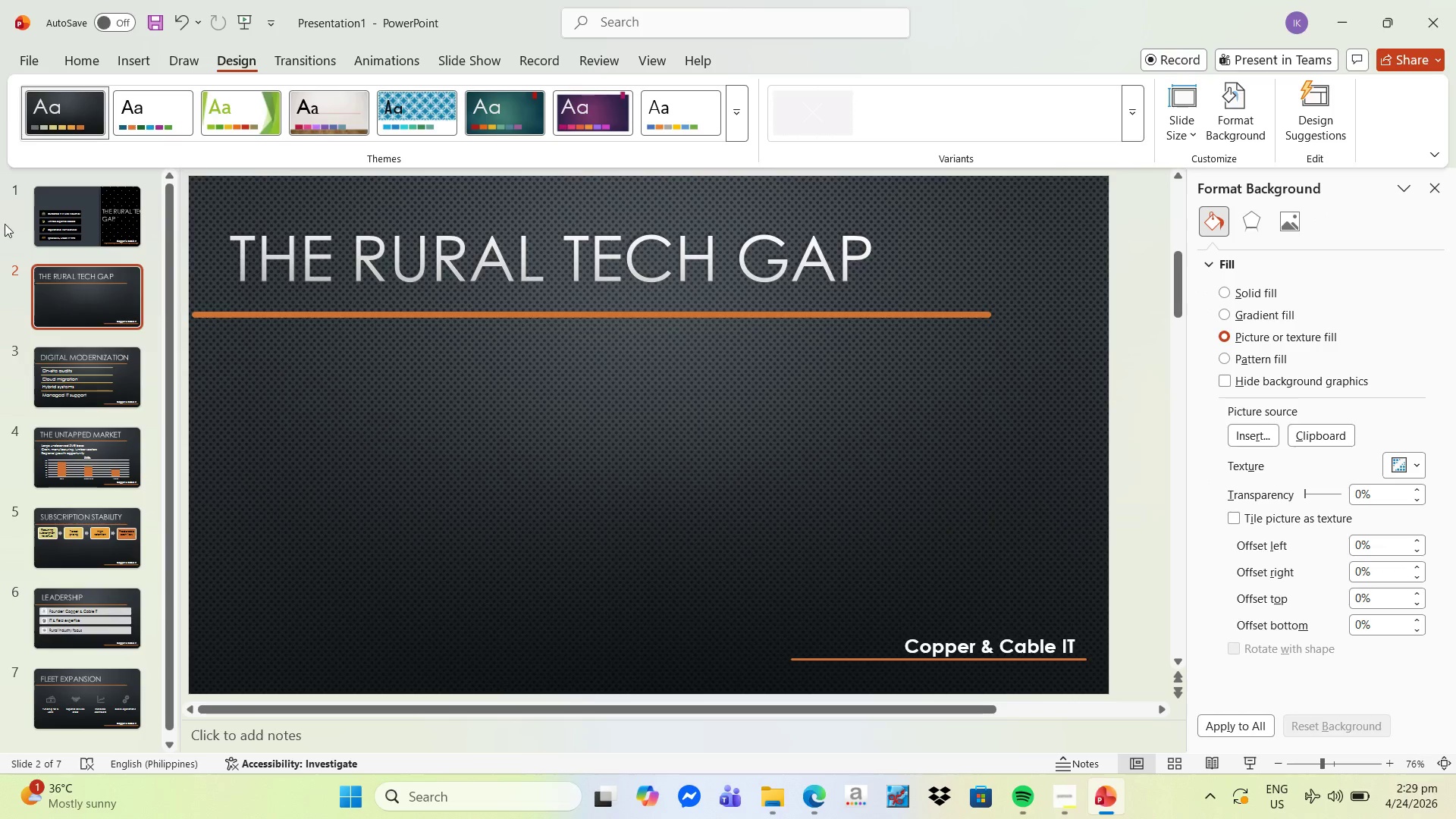 
left_click([58, 224])
 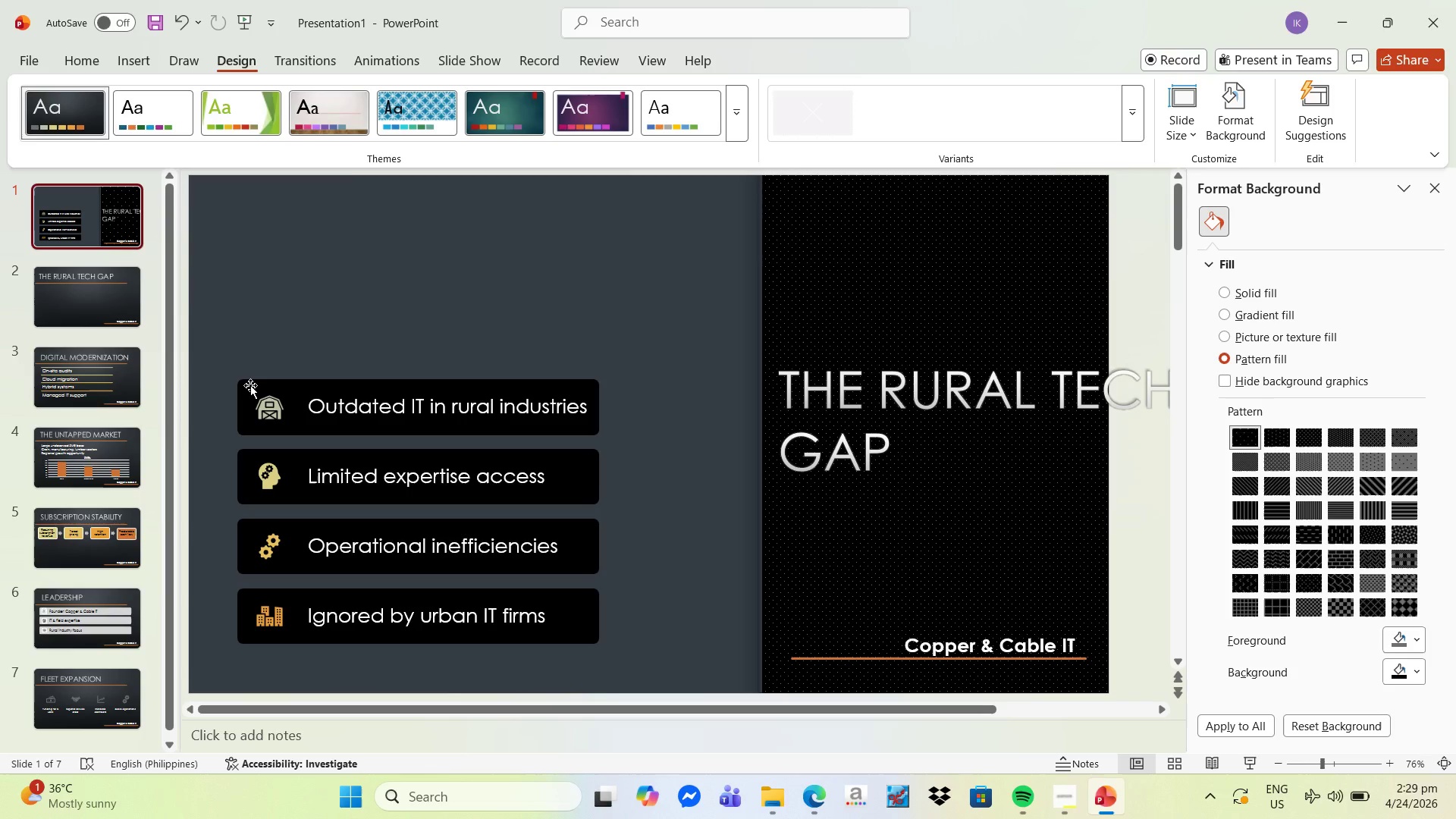 
left_click([249, 384])
 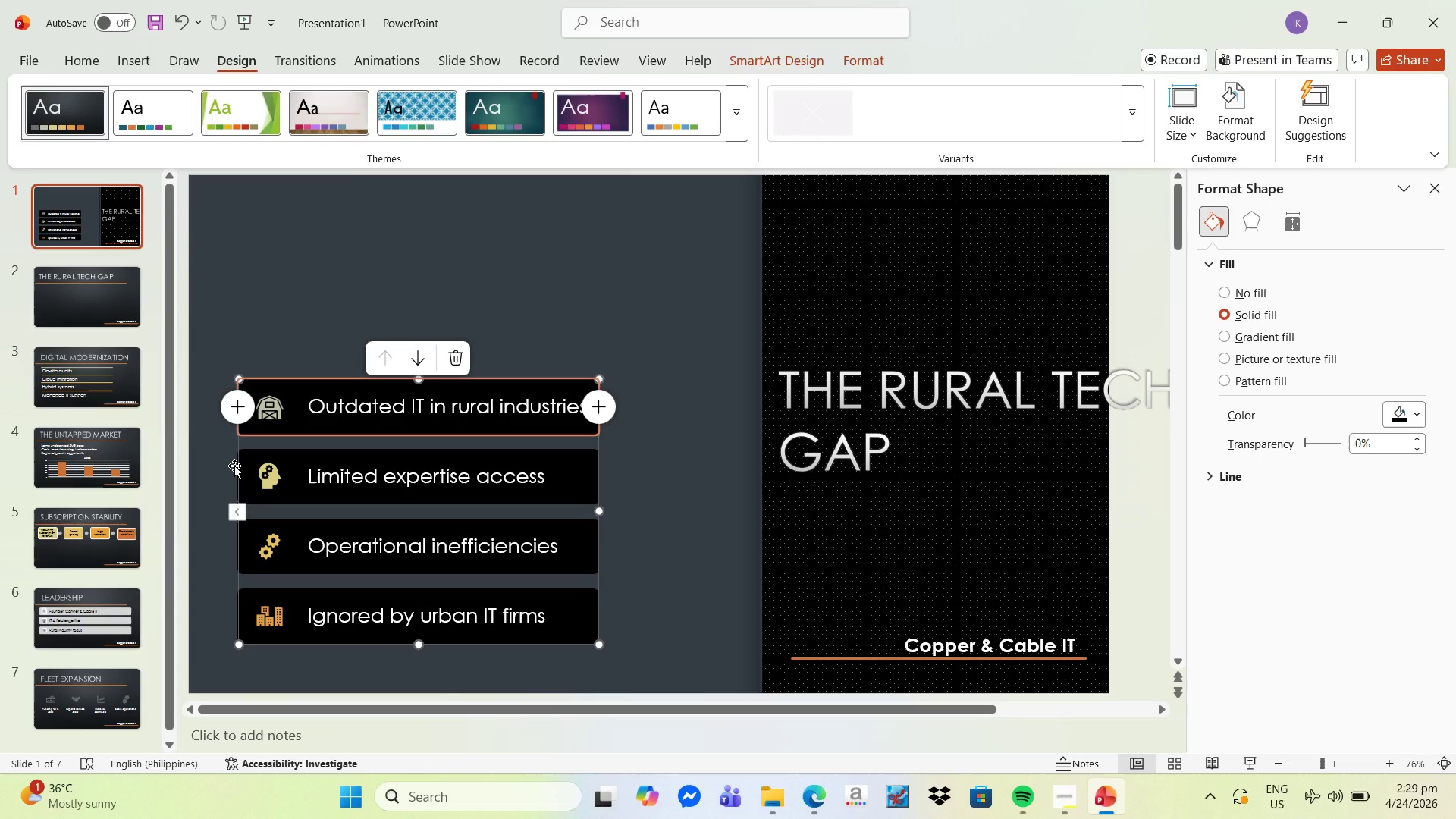 
left_click([237, 466])
 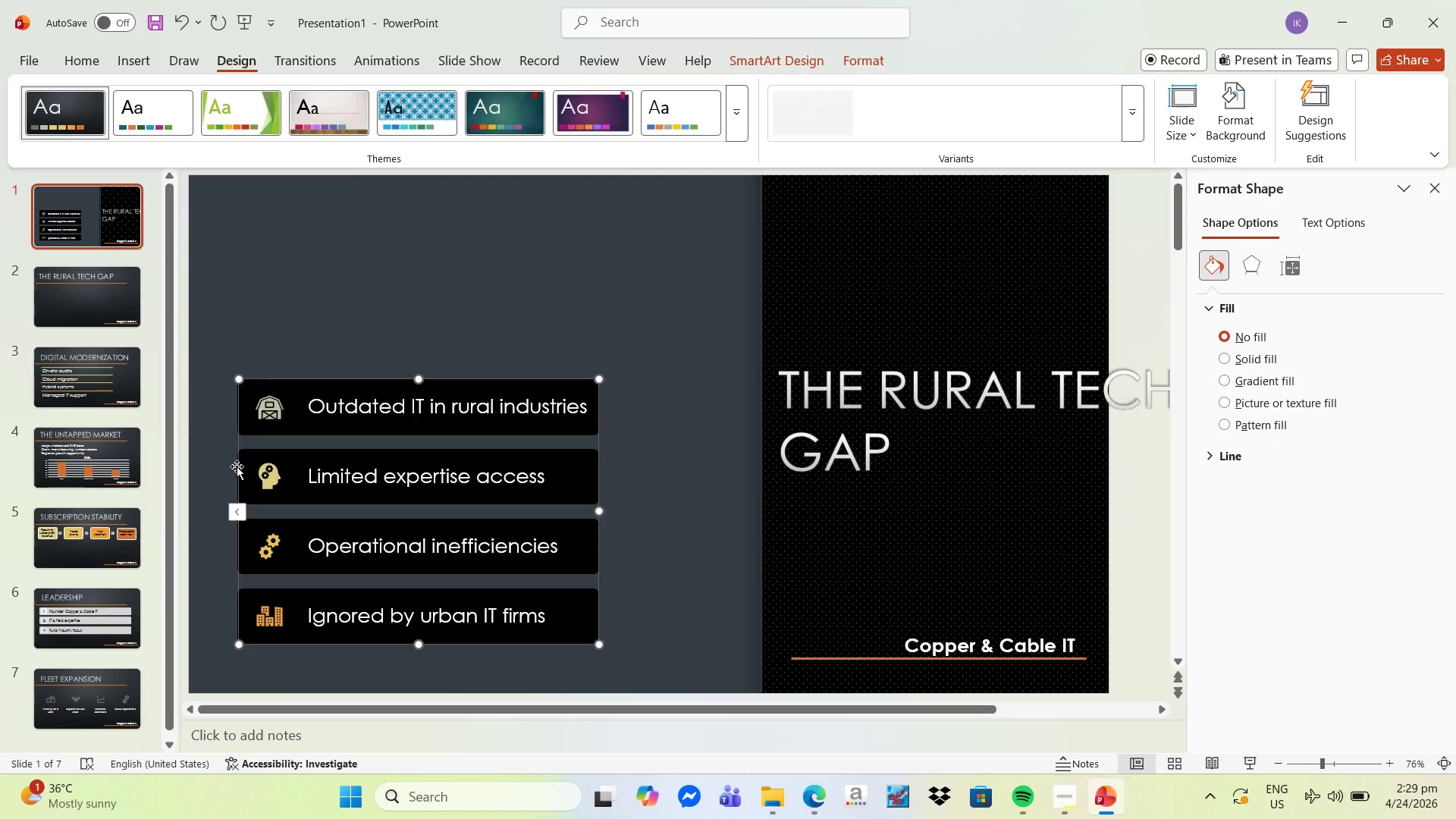 
key(Control+C)
 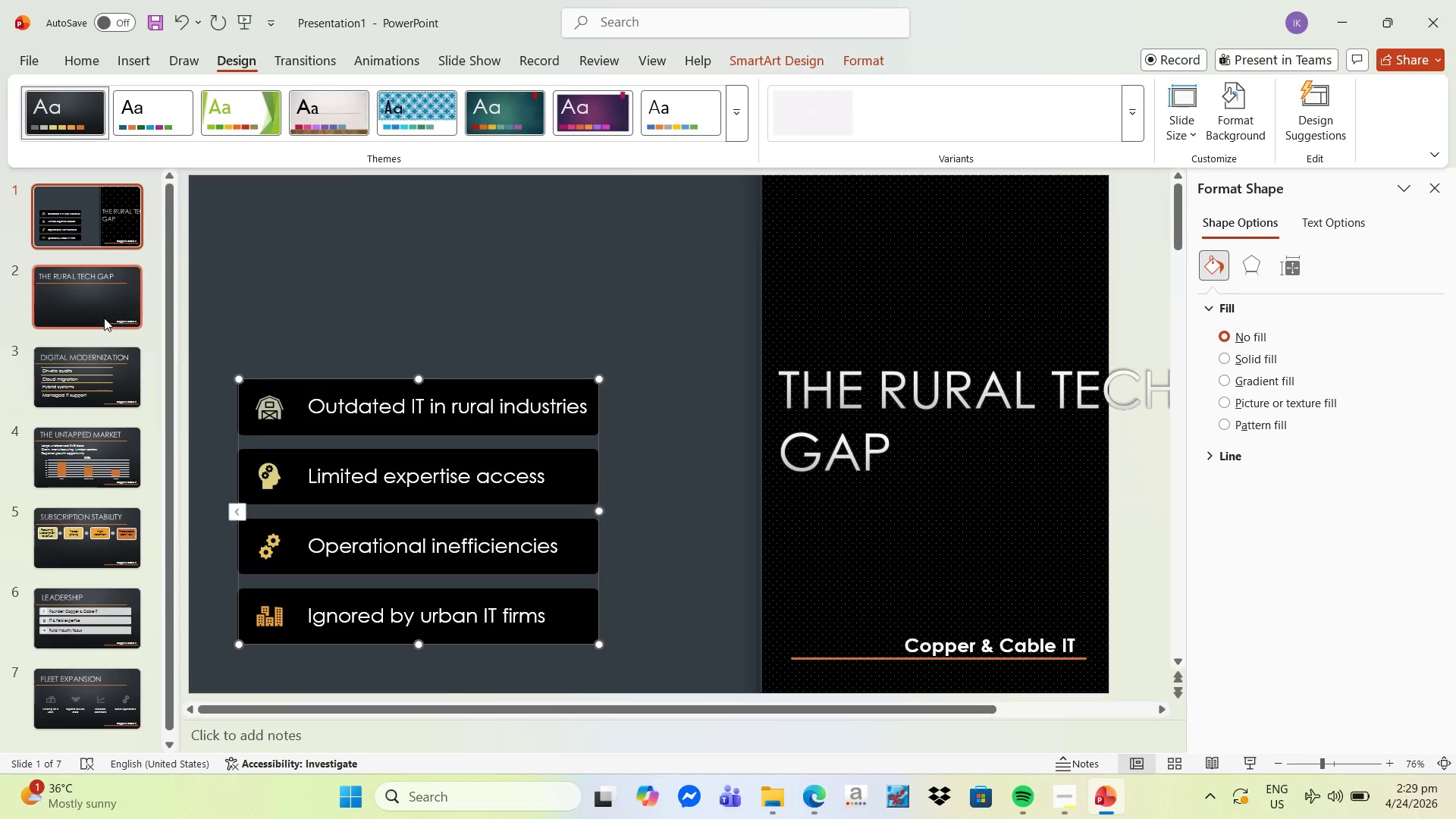 
left_click([101, 303])
 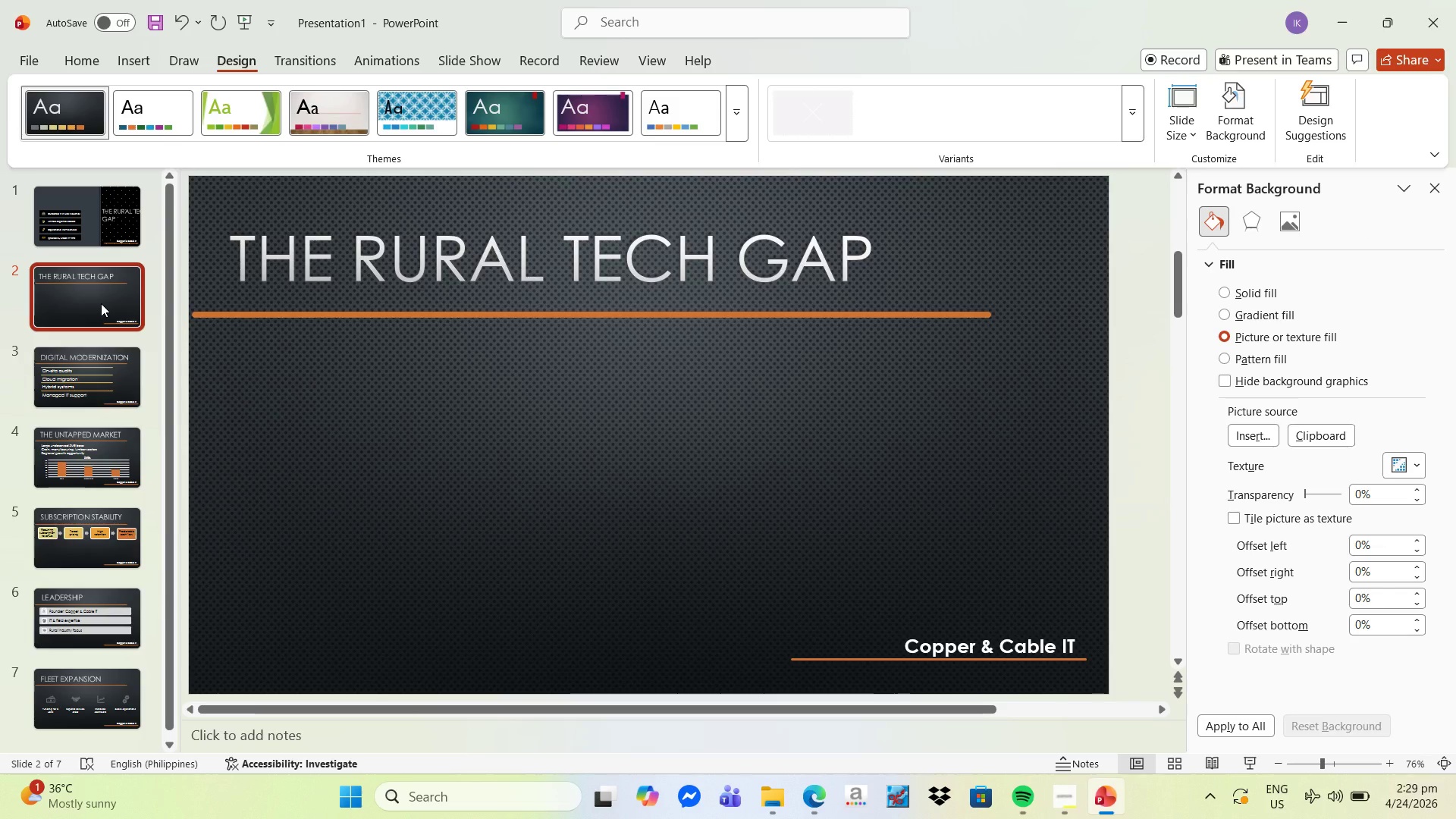 
key(Control+V)
 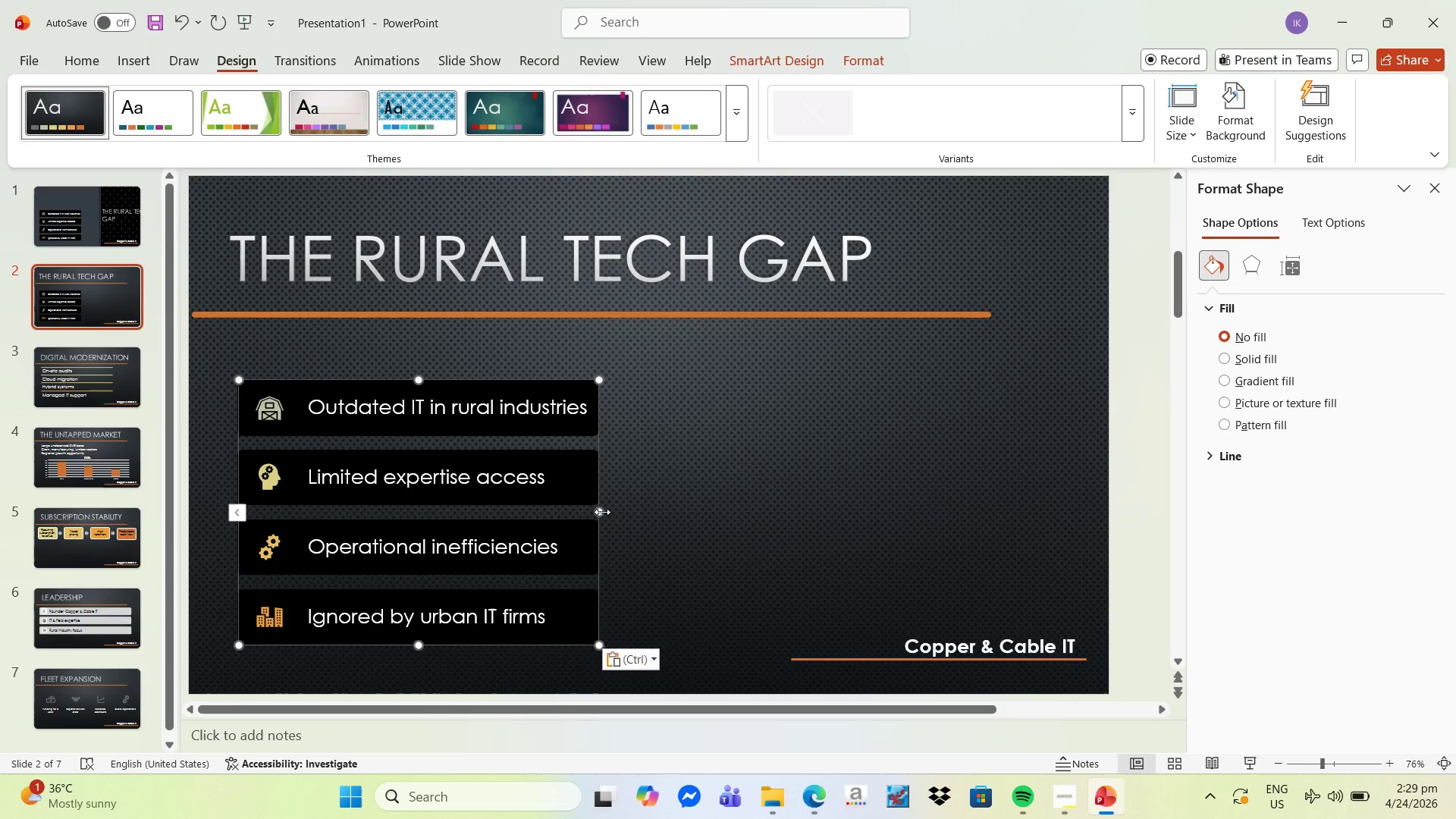 
left_click_drag(start_coordinate=[601, 512], to_coordinate=[935, 523])
 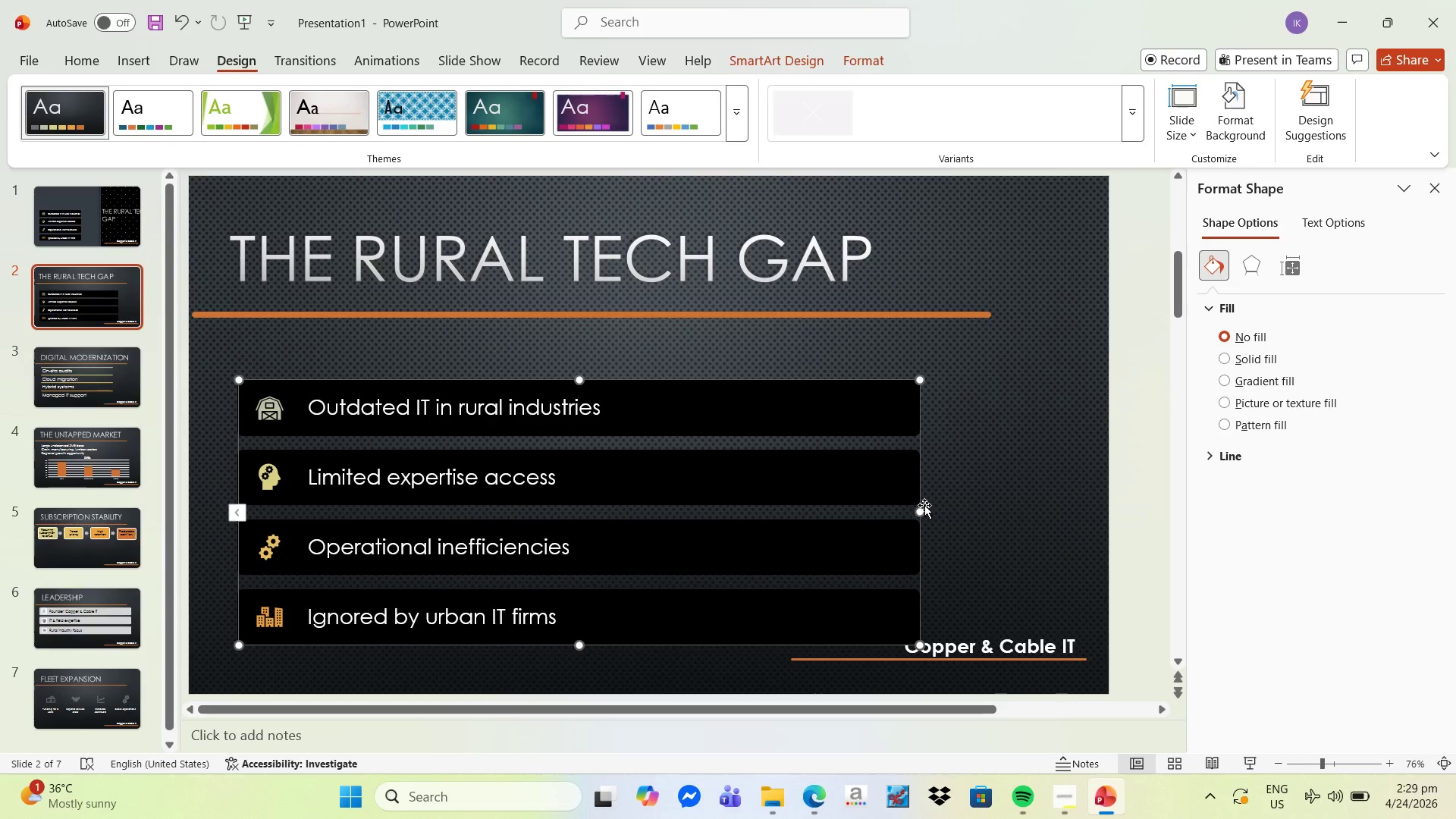 
left_click_drag(start_coordinate=[923, 513], to_coordinate=[657, 482])
 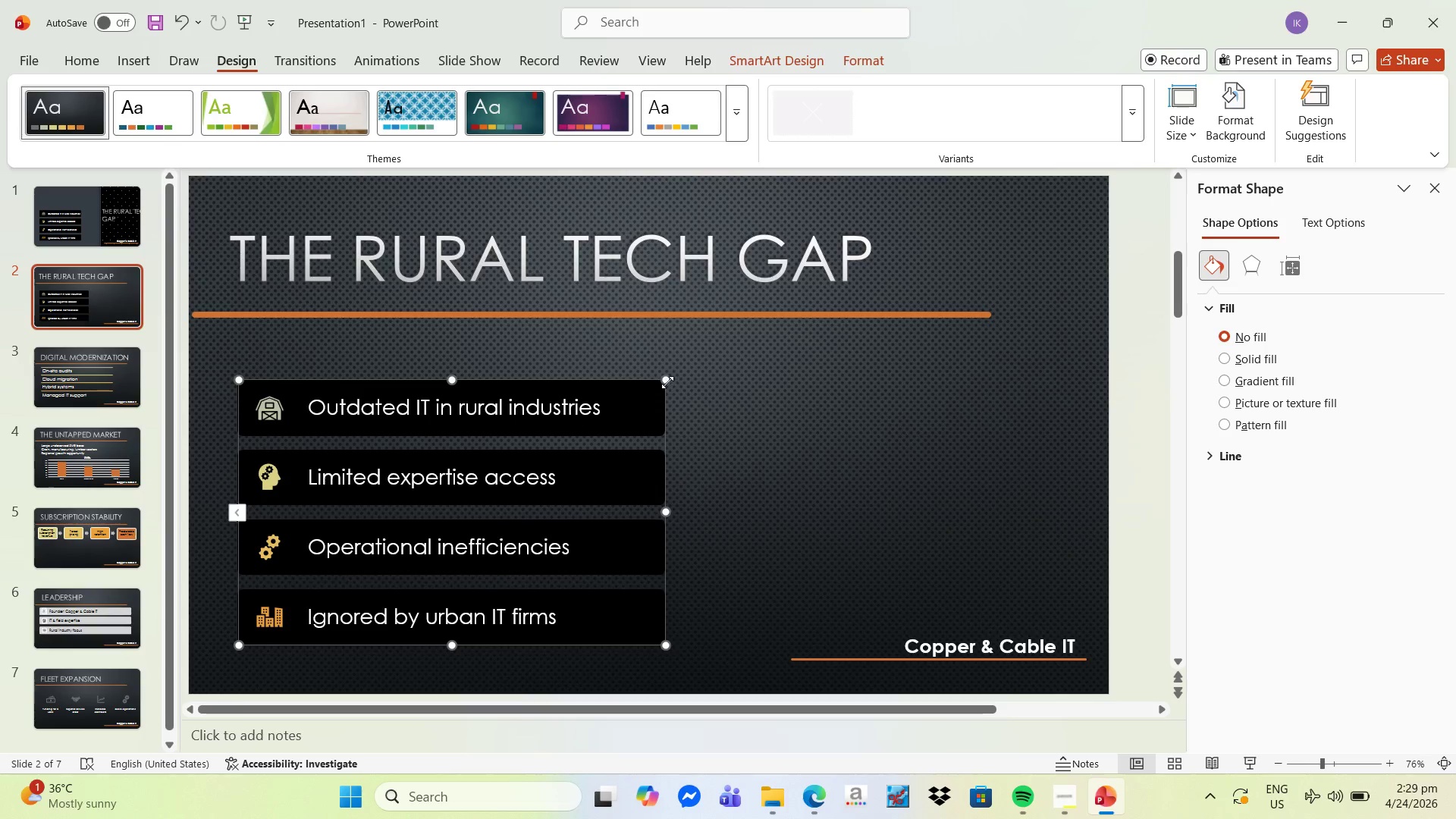 
left_click_drag(start_coordinate=[667, 382], to_coordinate=[780, 351])
 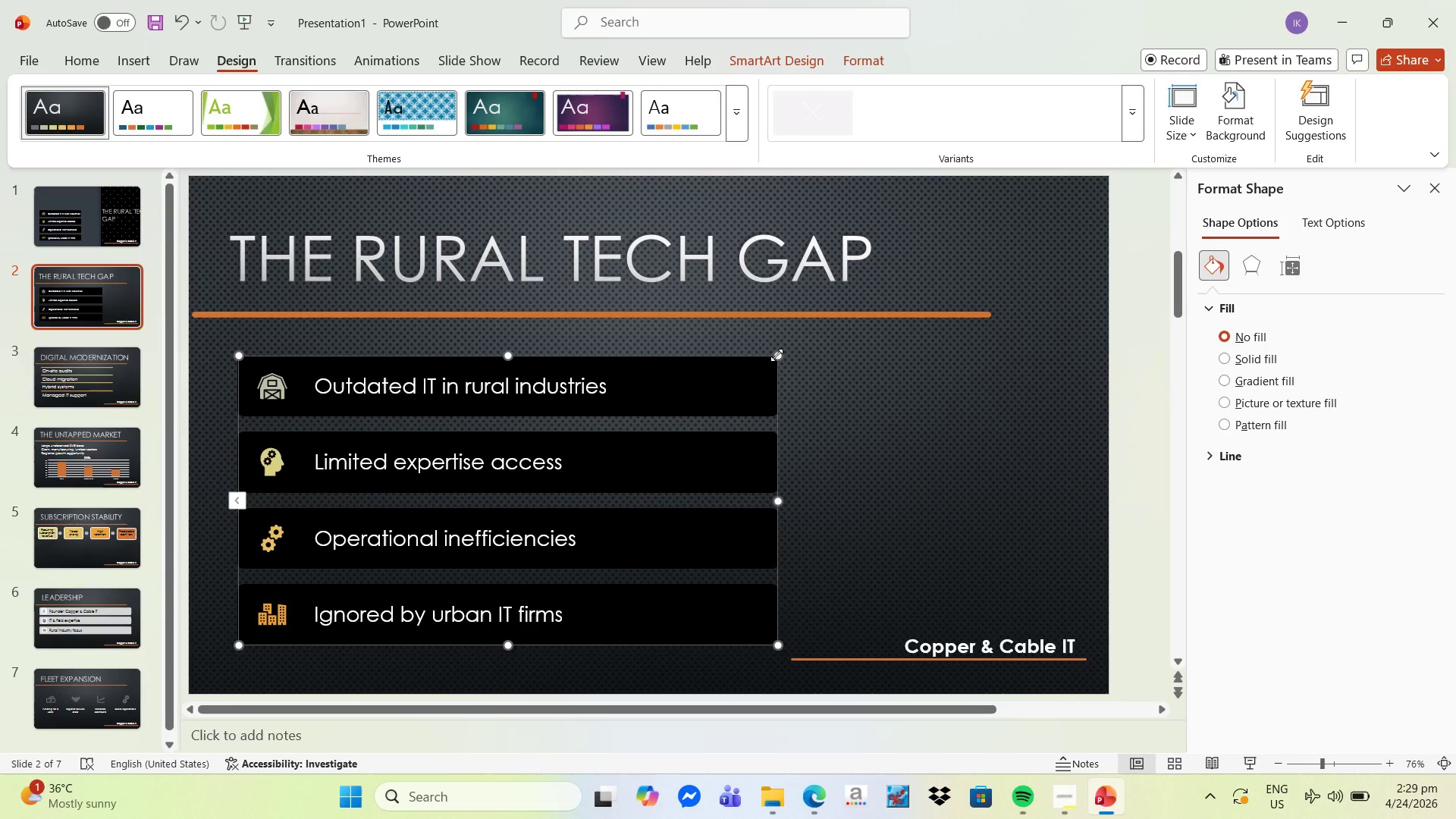 
left_click_drag(start_coordinate=[777, 355], to_coordinate=[805, 338])
 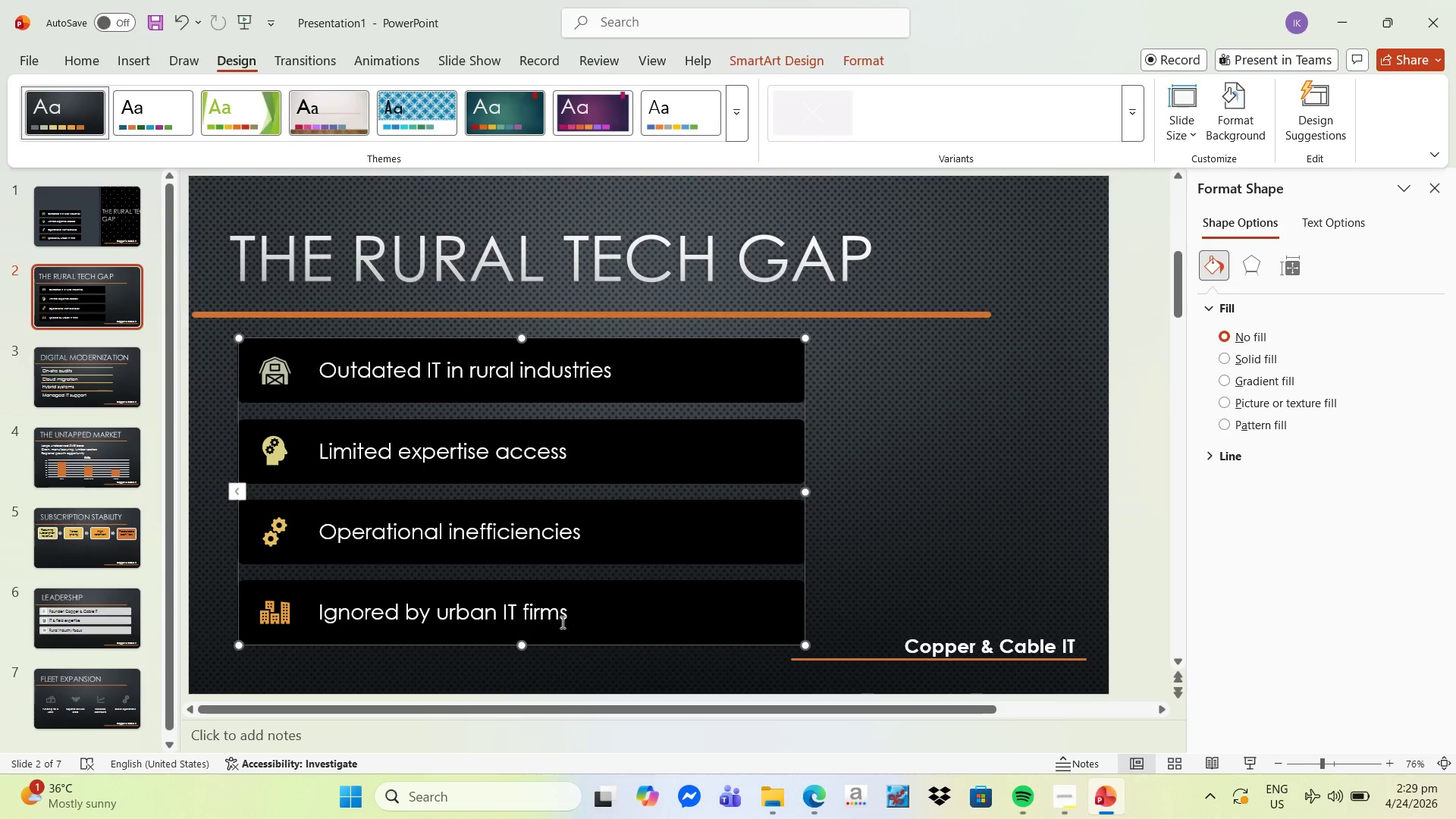 
left_click_drag(start_coordinate=[526, 644], to_coordinate=[532, 614])
 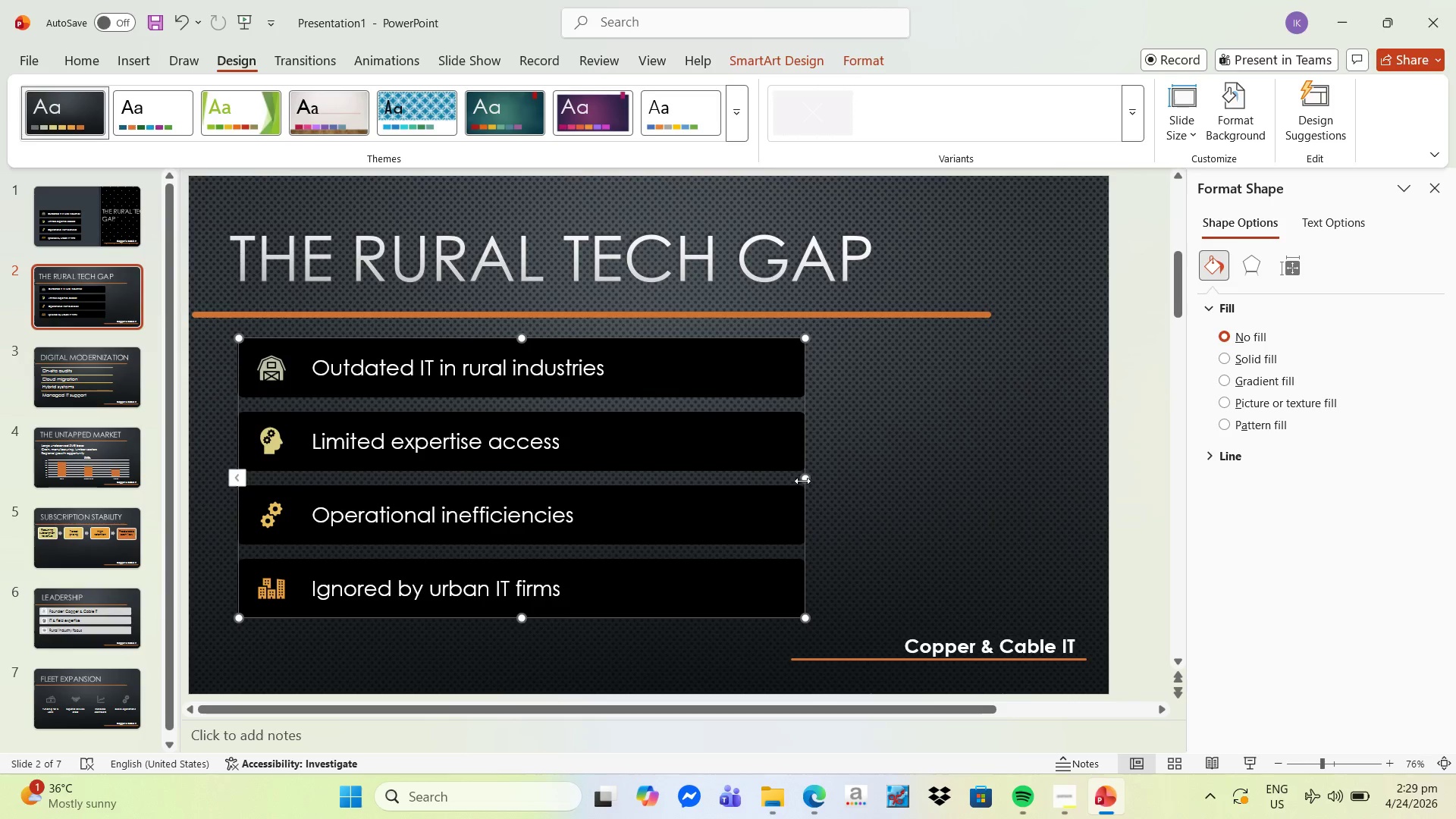 
left_click_drag(start_coordinate=[802, 479], to_coordinate=[689, 475])
 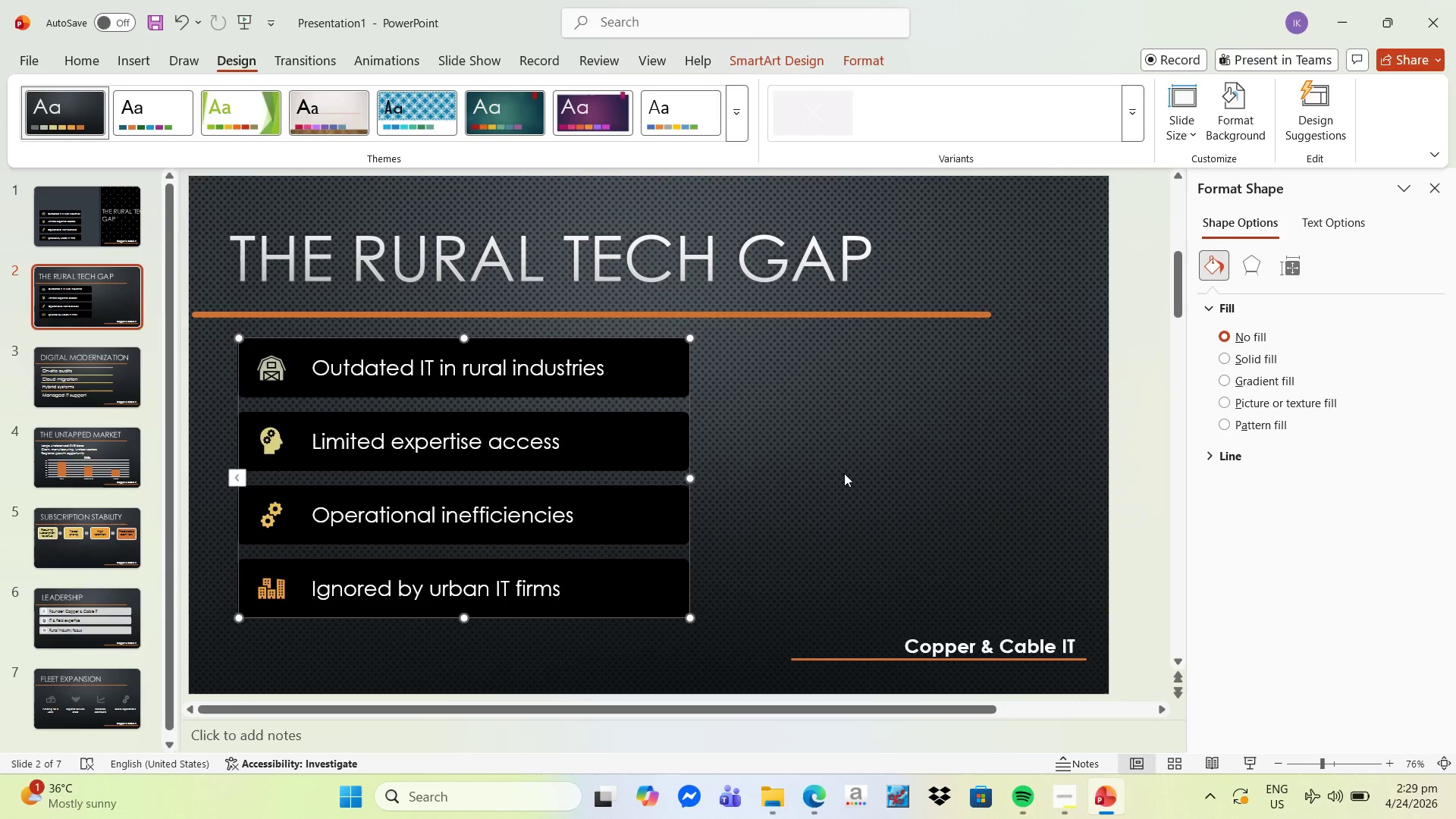 
left_click([844, 473])
 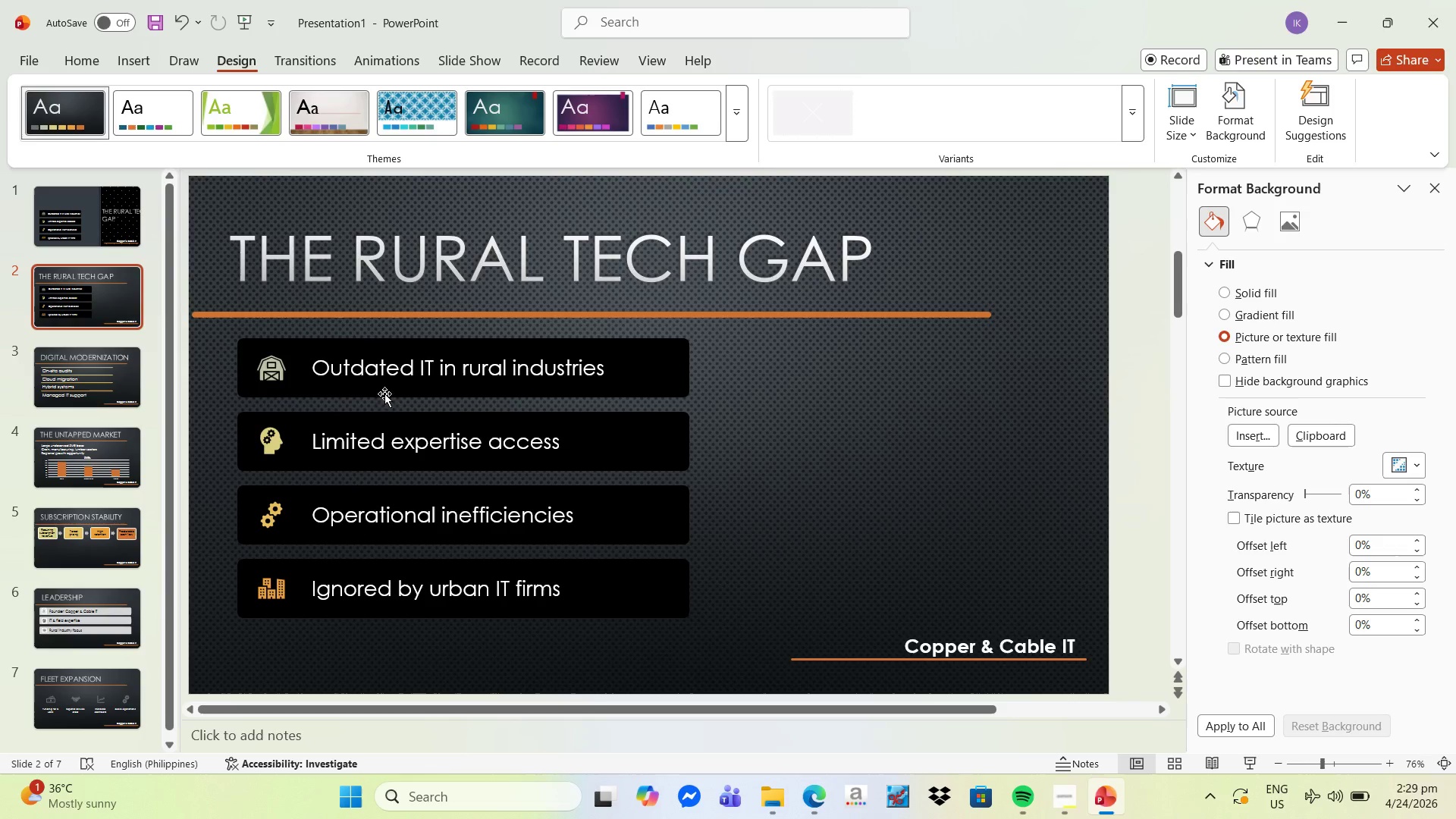 
left_click_drag(start_coordinate=[317, 367], to_coordinate=[620, 401])
 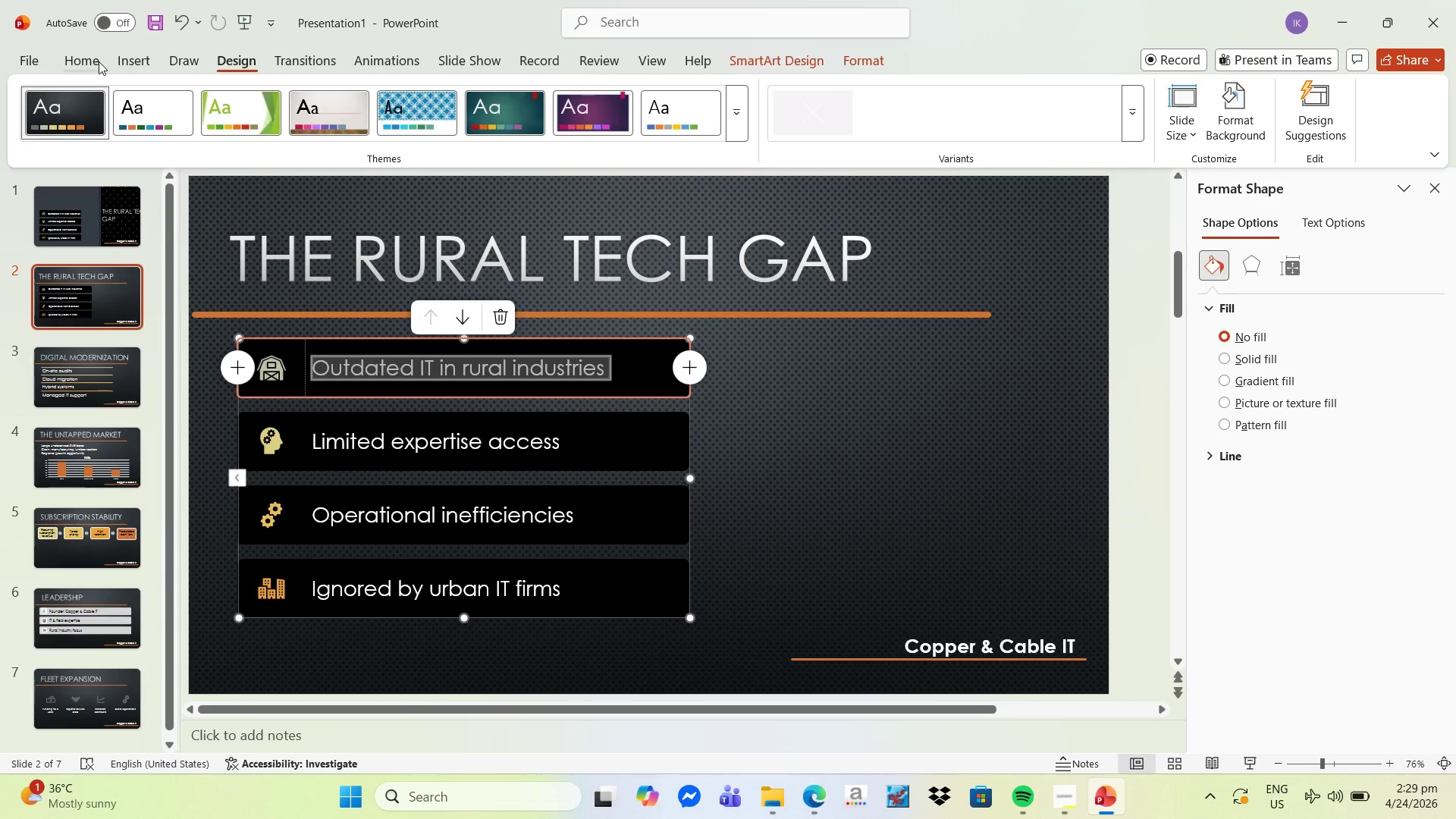 
left_click([80, 61])
 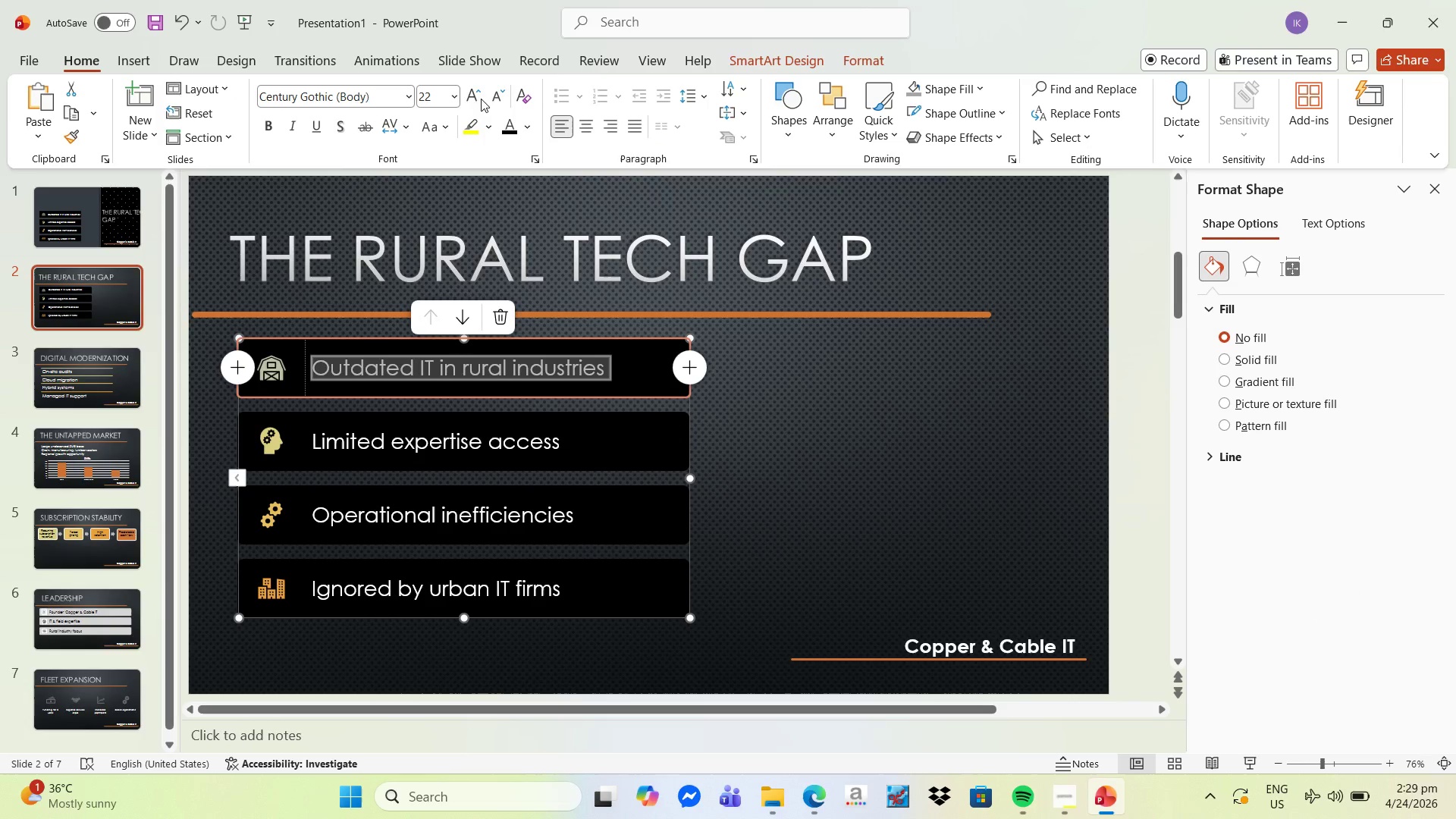 
left_click([473, 96])
 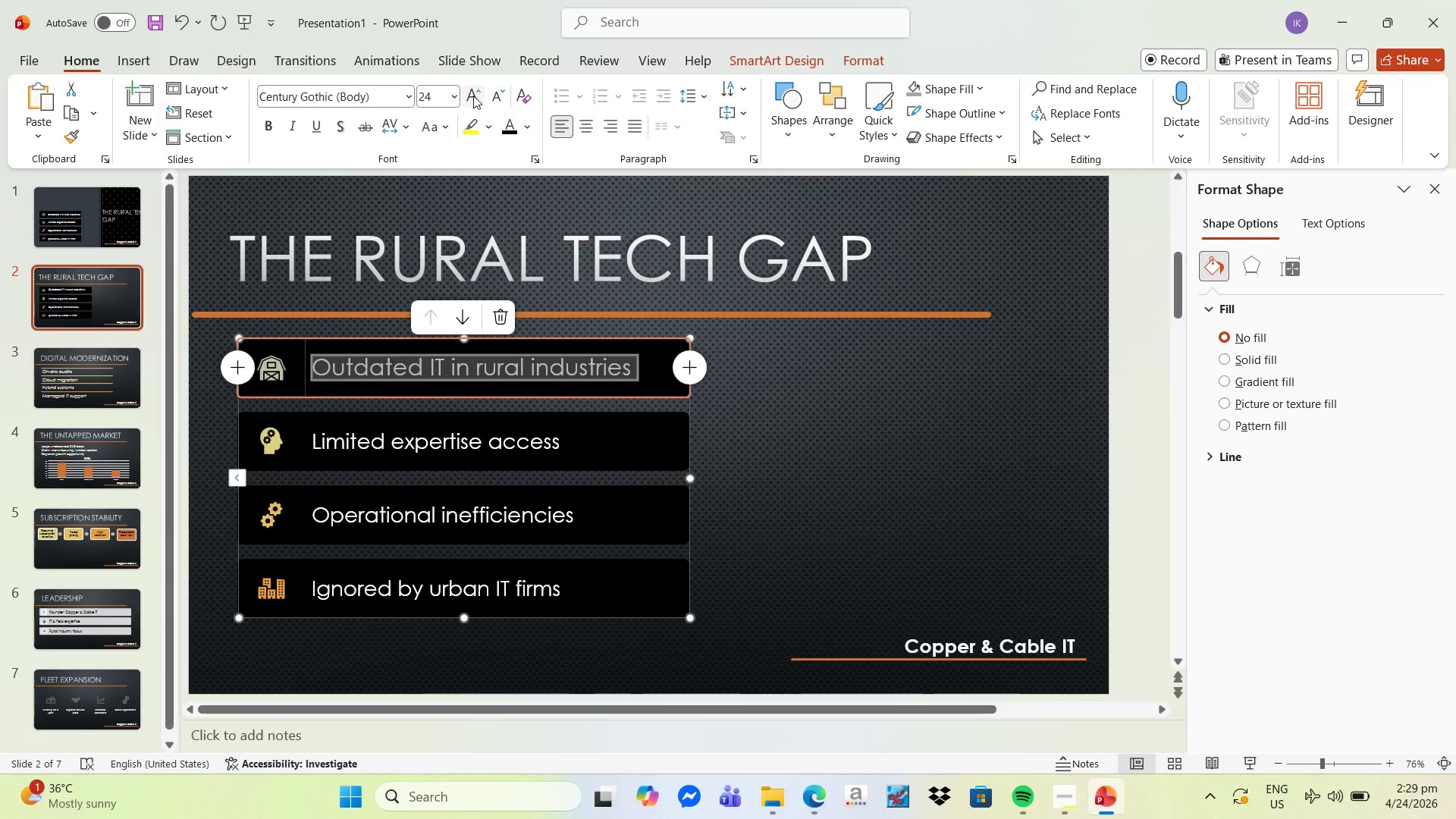 
left_click([473, 96])
 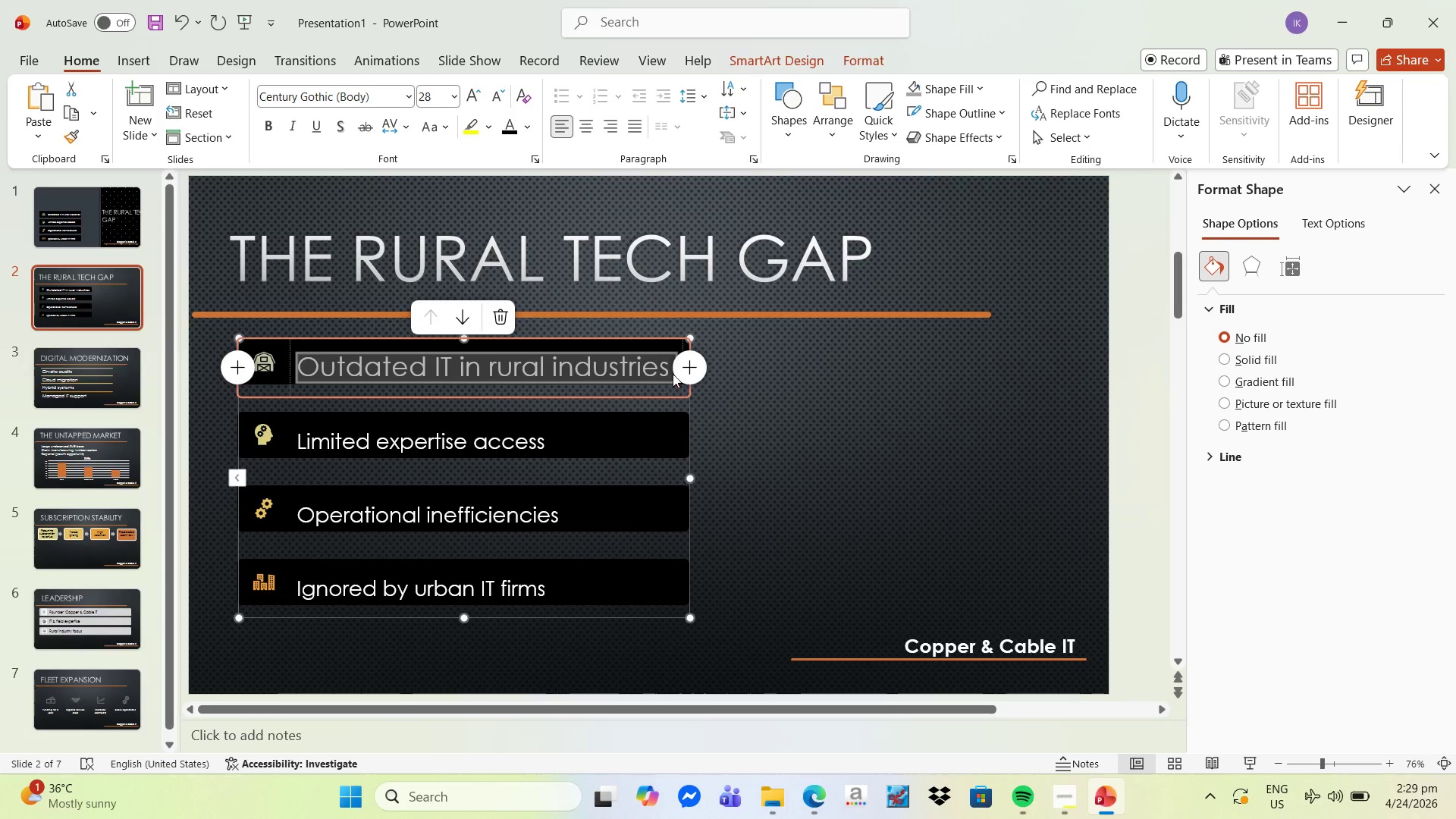 
left_click([731, 410])
 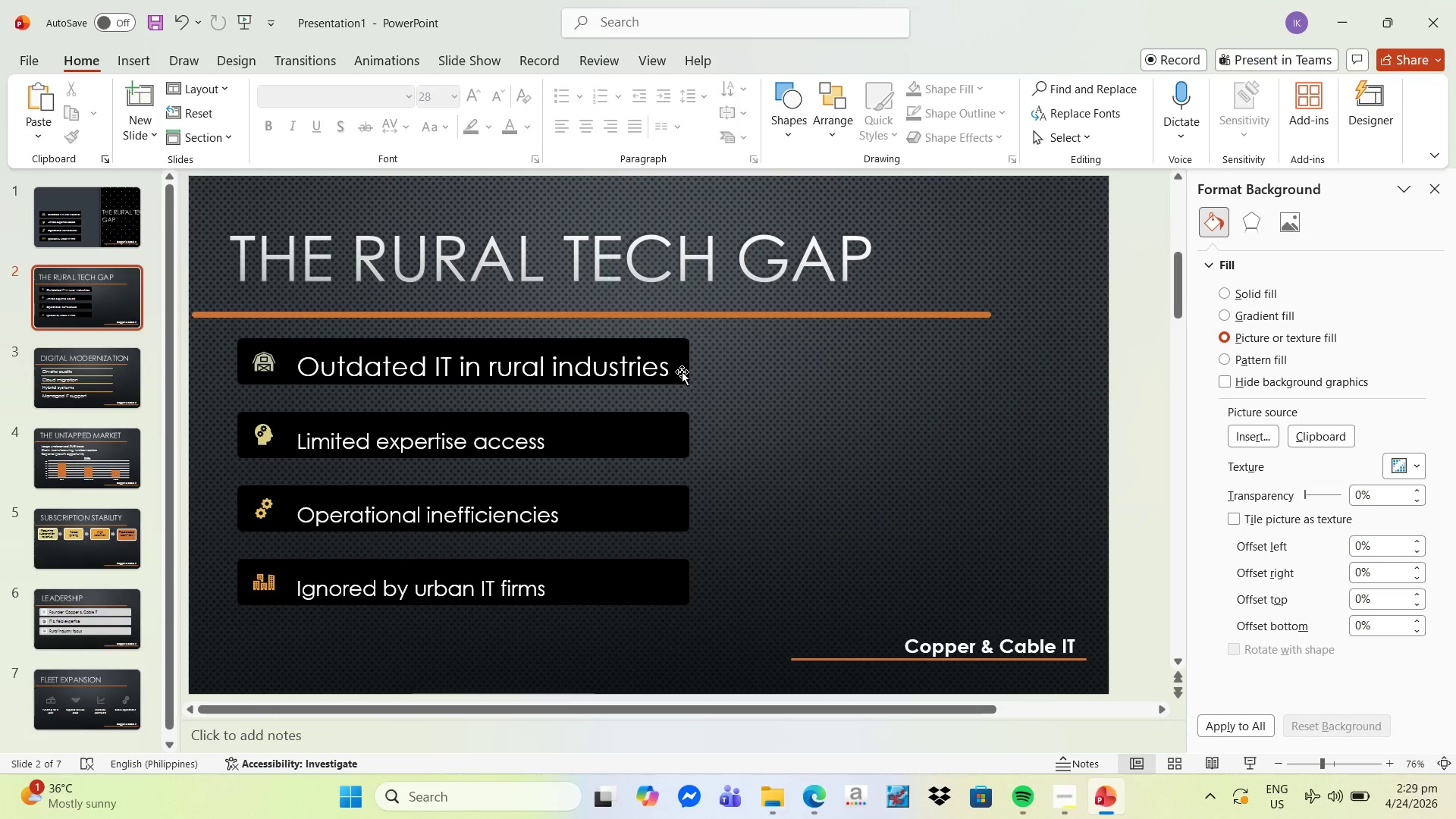 
left_click([682, 372])
 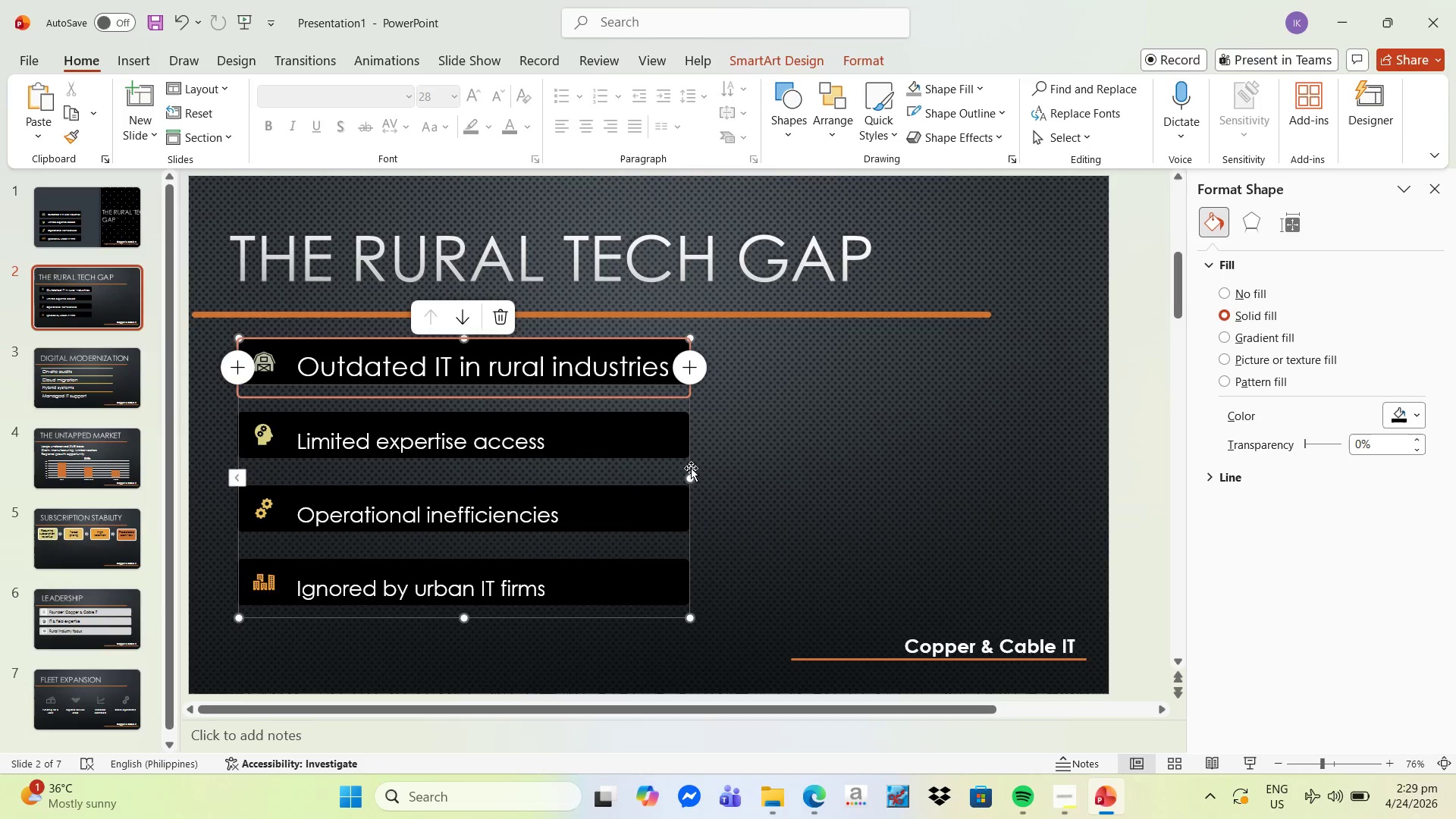 
left_click_drag(start_coordinate=[691, 477], to_coordinate=[774, 478])
 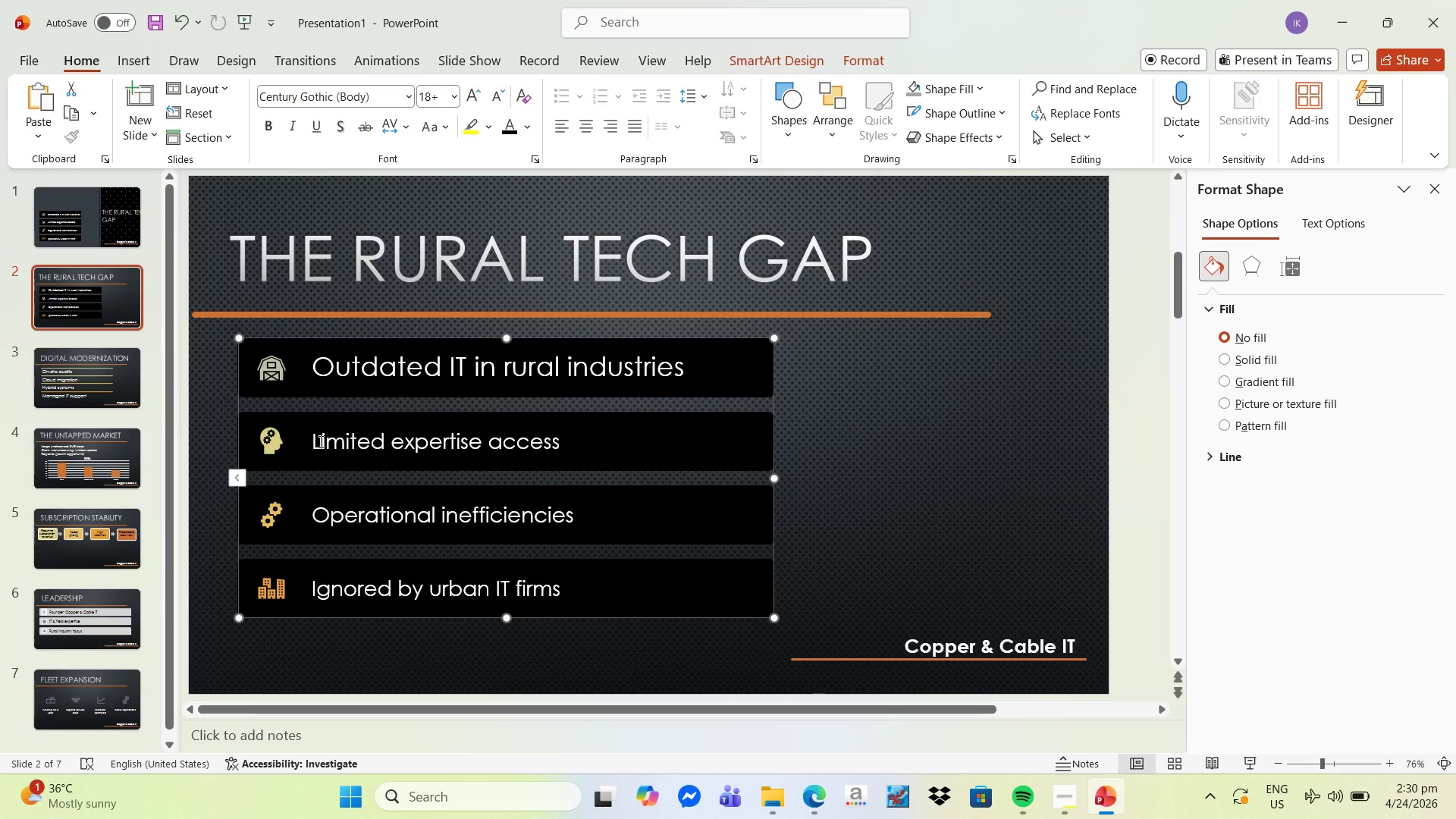 
left_click_drag(start_coordinate=[314, 442], to_coordinate=[569, 463])
 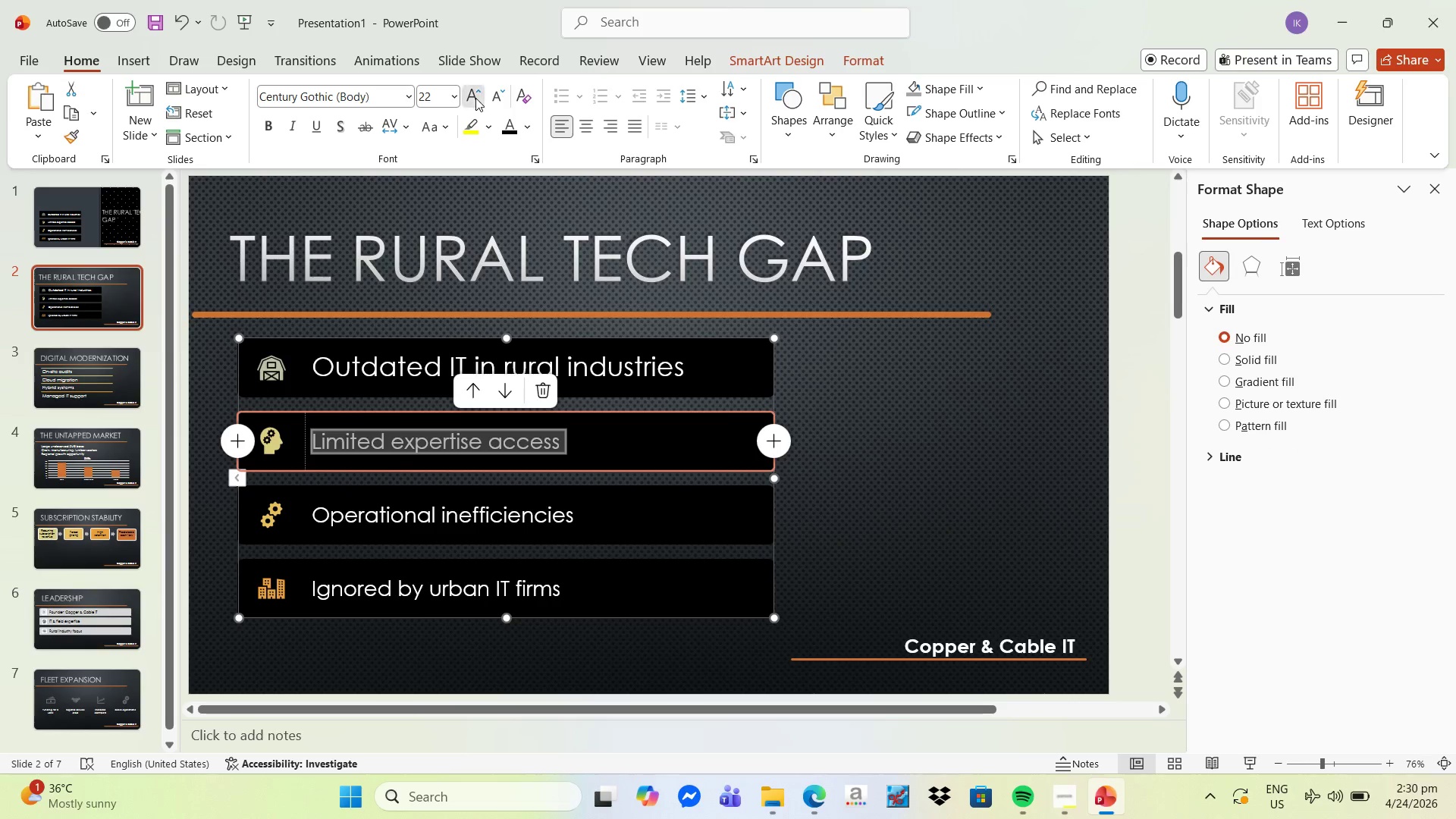 
double_click([475, 98])
 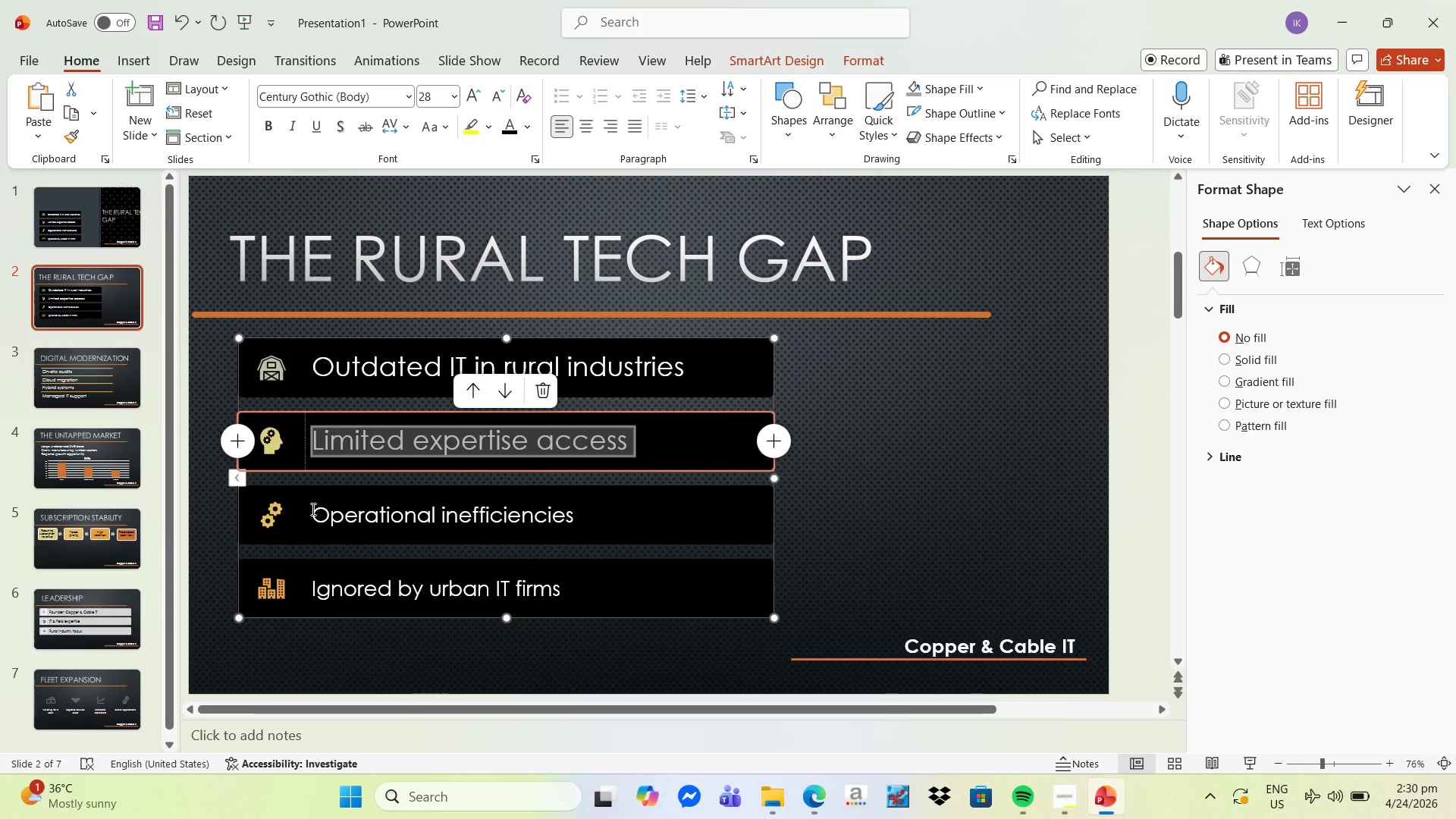 
left_click([312, 509])
 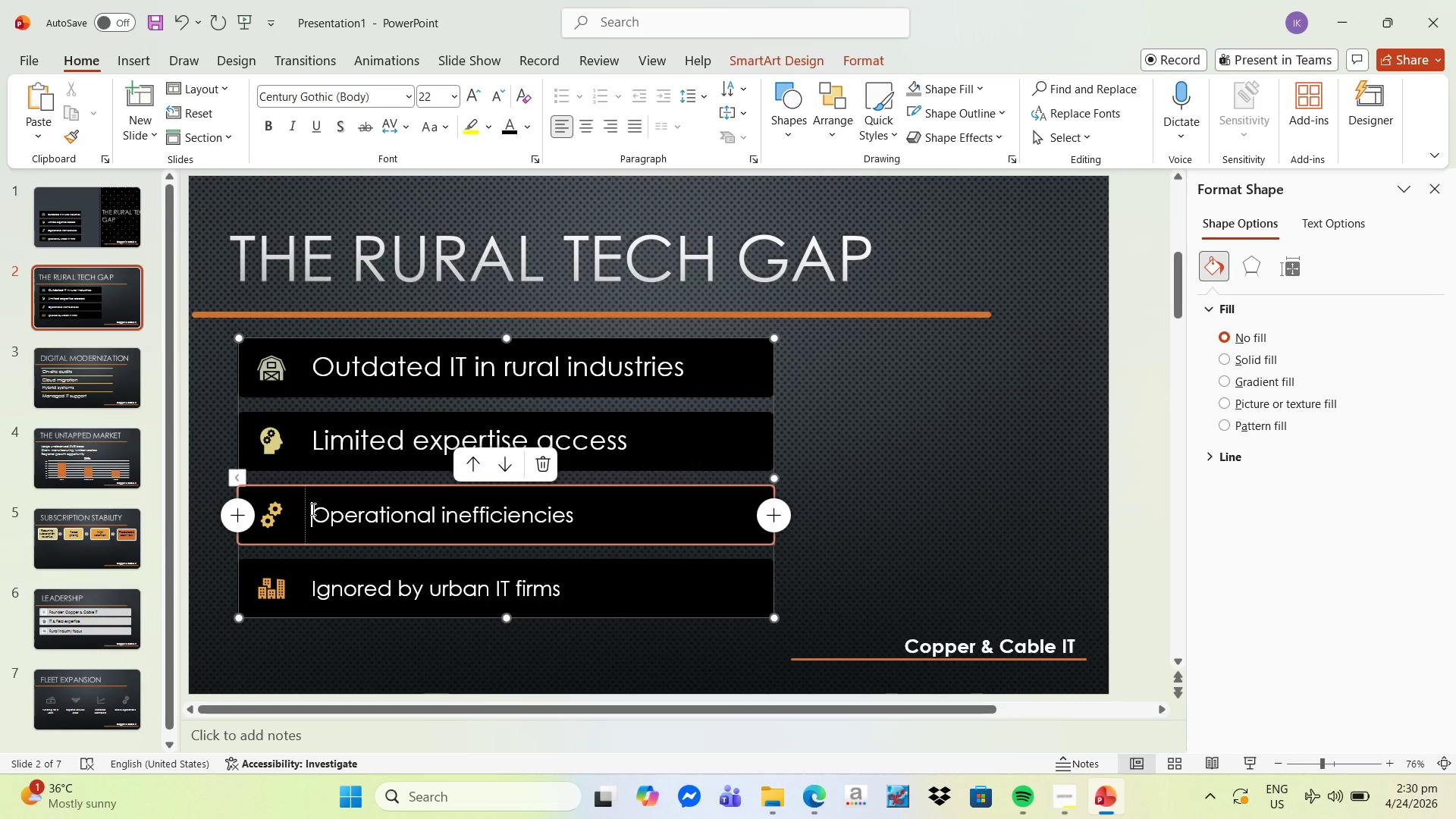 
left_click_drag(start_coordinate=[312, 509], to_coordinate=[604, 539])
 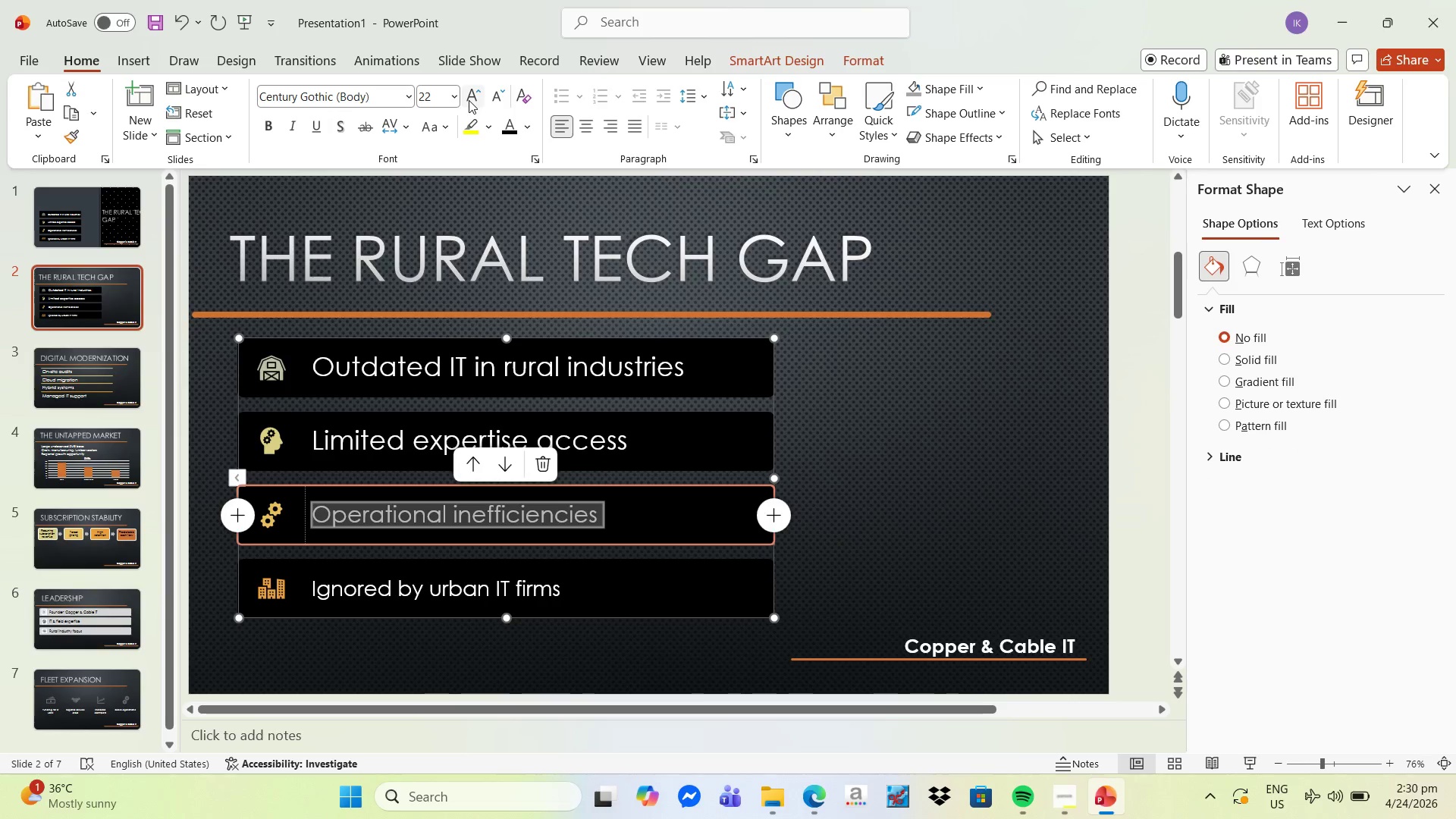 
double_click([469, 99])
 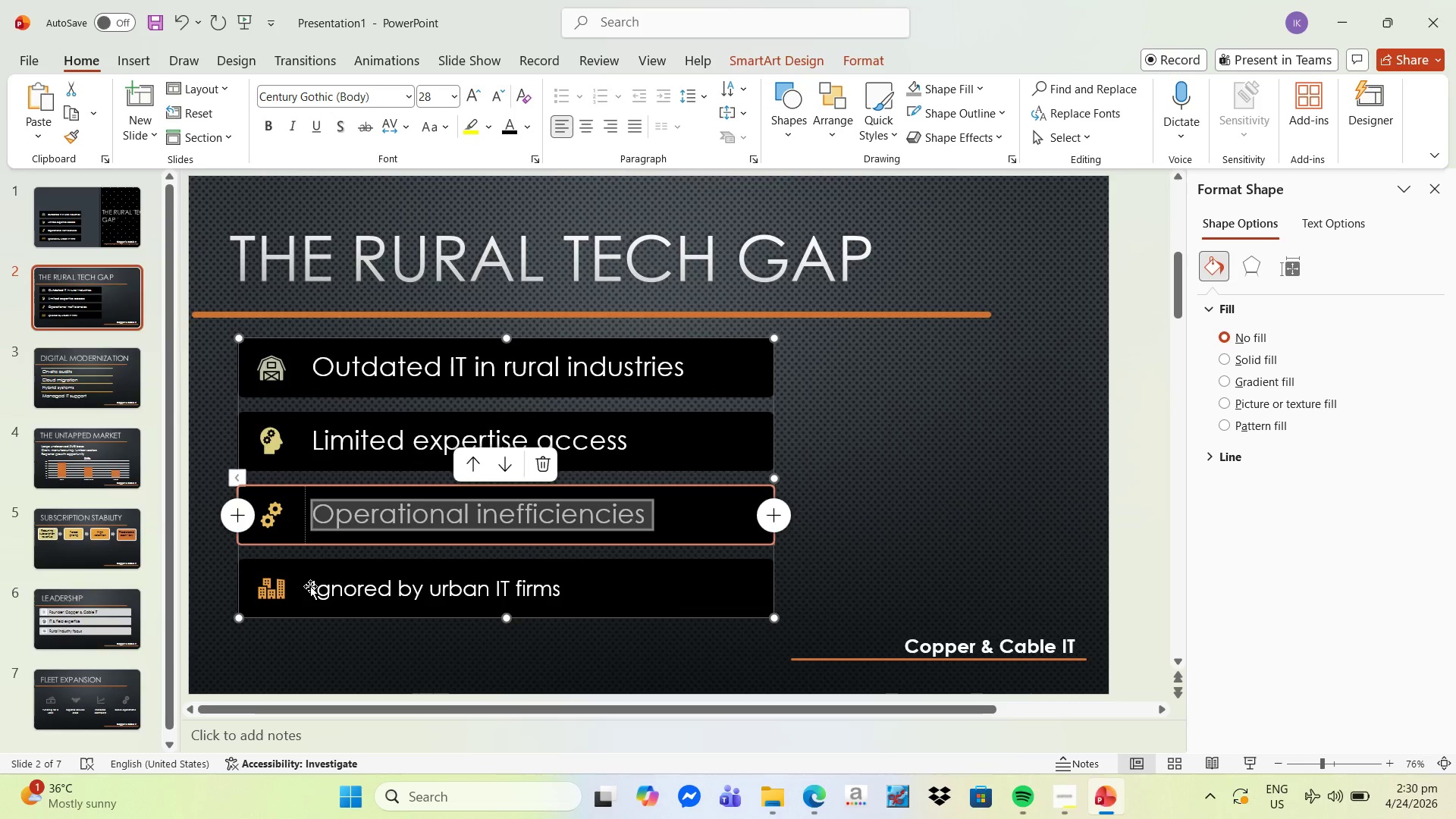 
left_click_drag(start_coordinate=[312, 588], to_coordinate=[603, 617])
 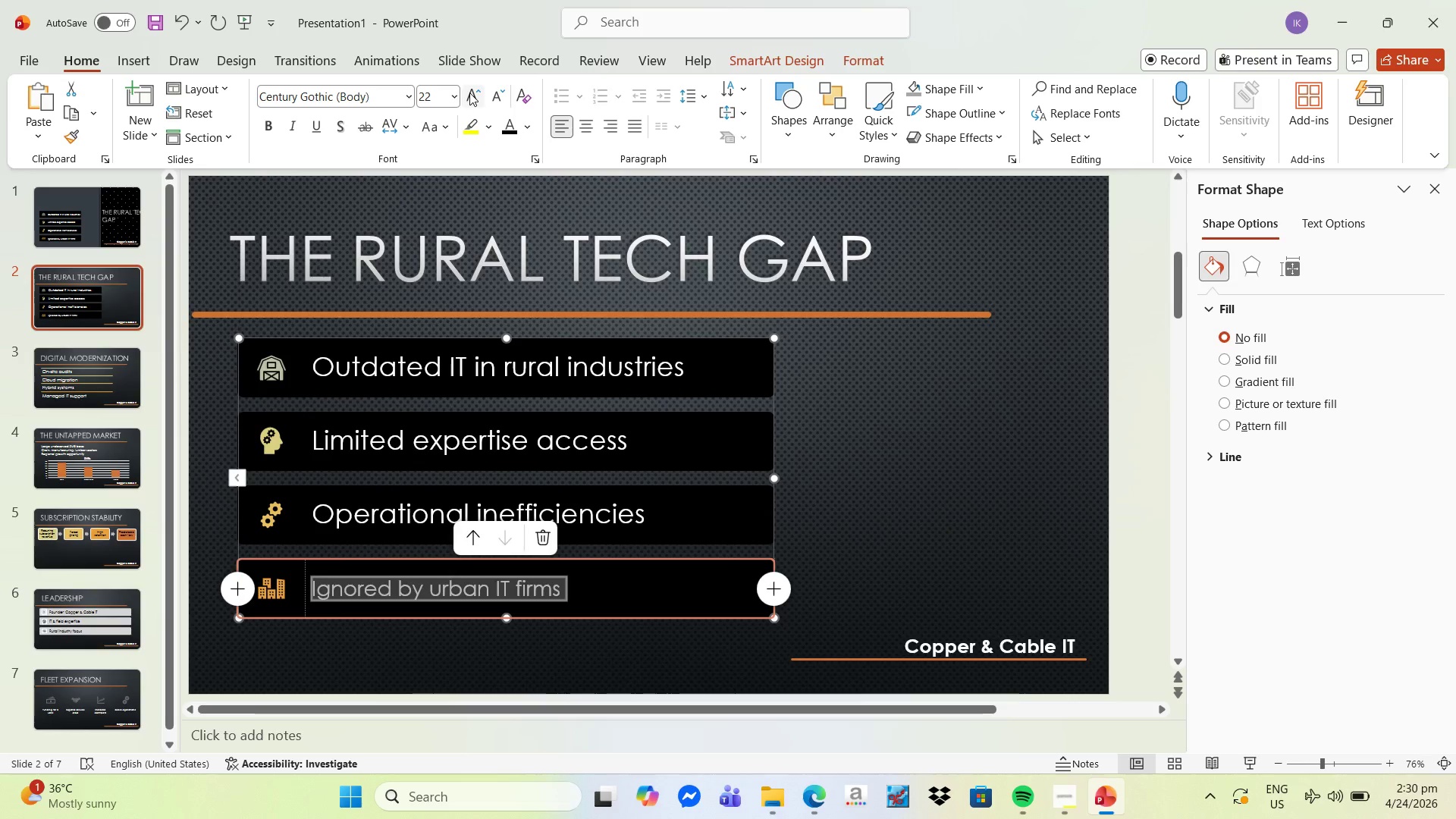 
double_click([471, 92])
 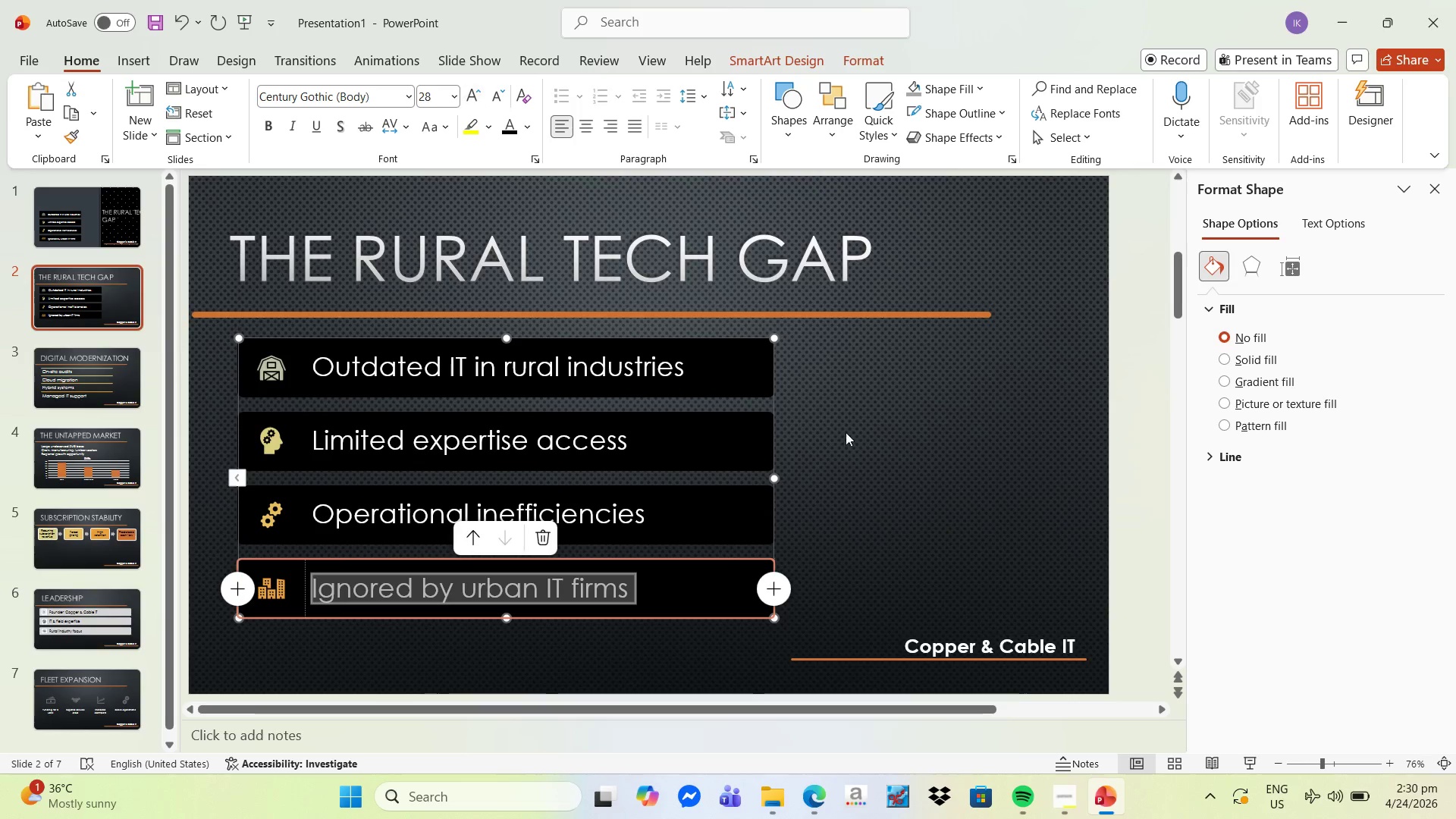 
left_click([854, 448])
 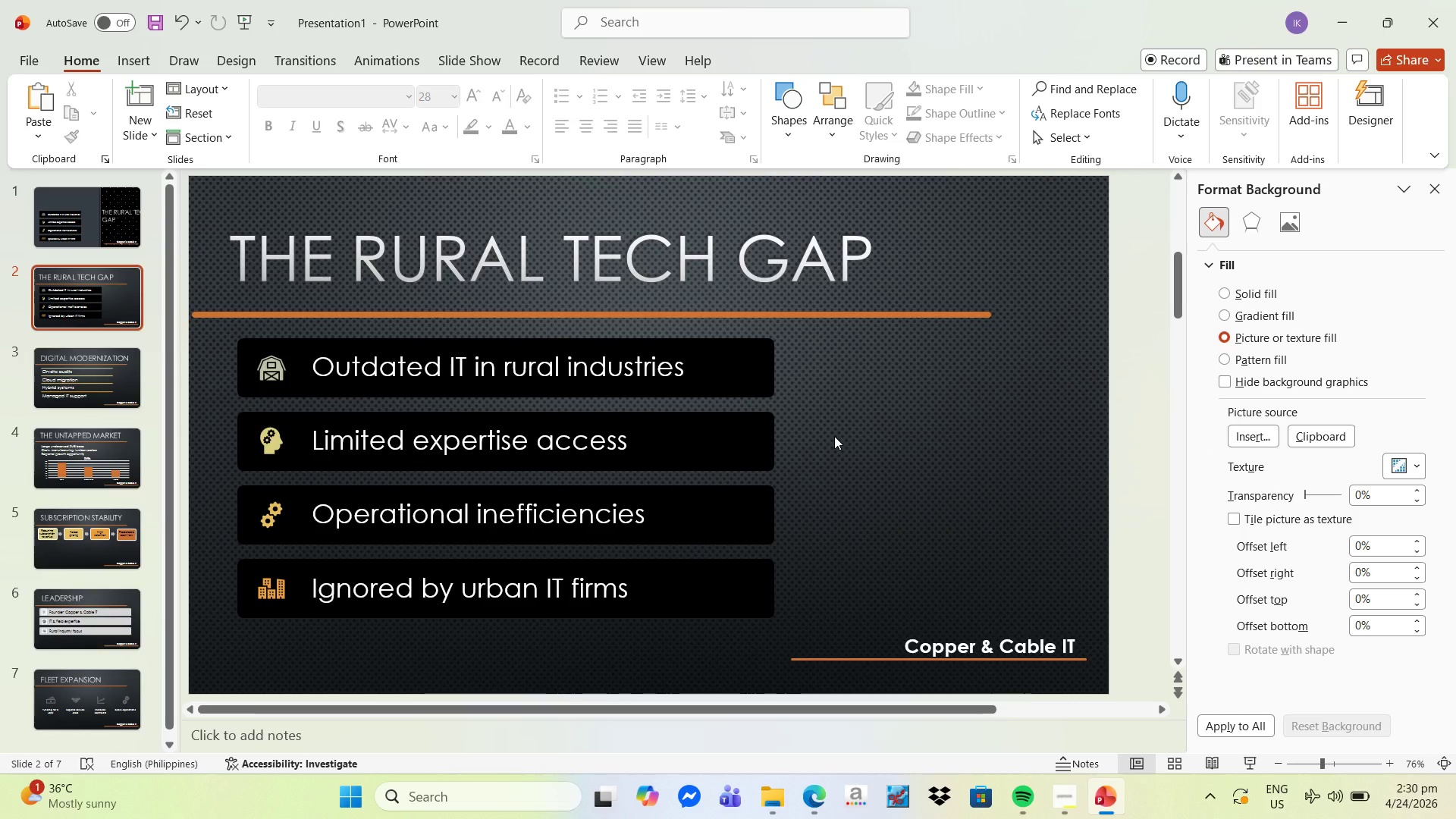 
wait(10.61)
 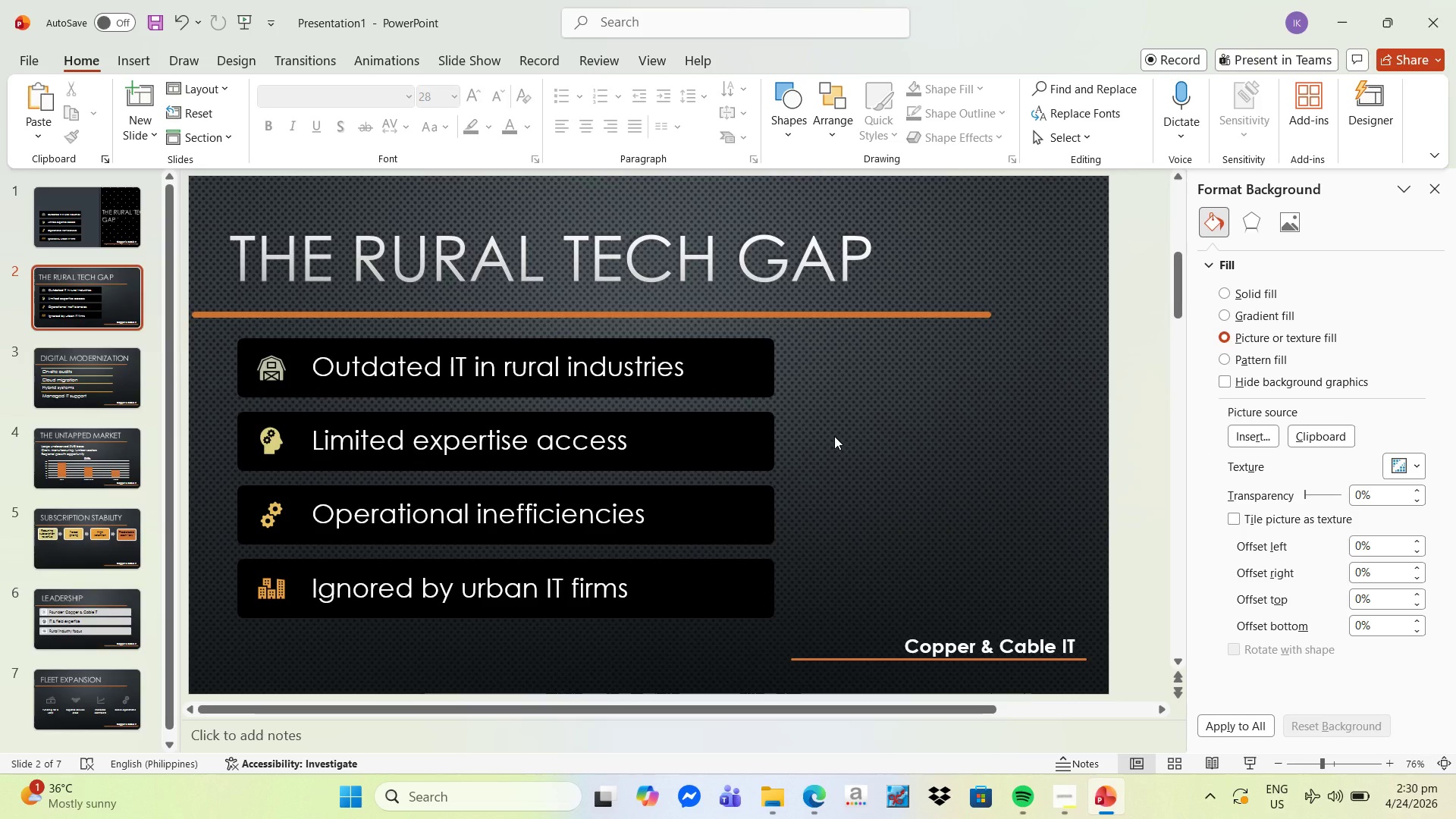 
left_click([1068, 800])